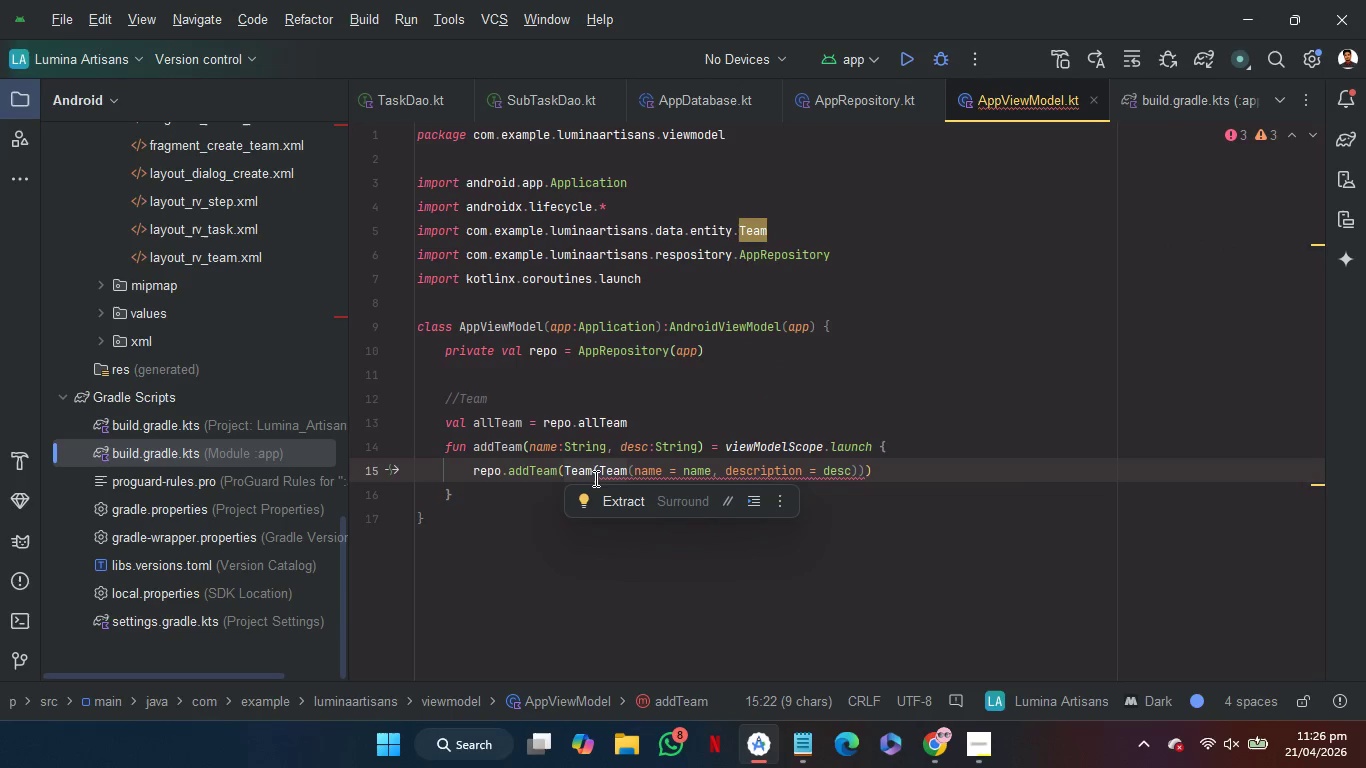 
hold_key(key=ArrowRight, duration=0.73)
 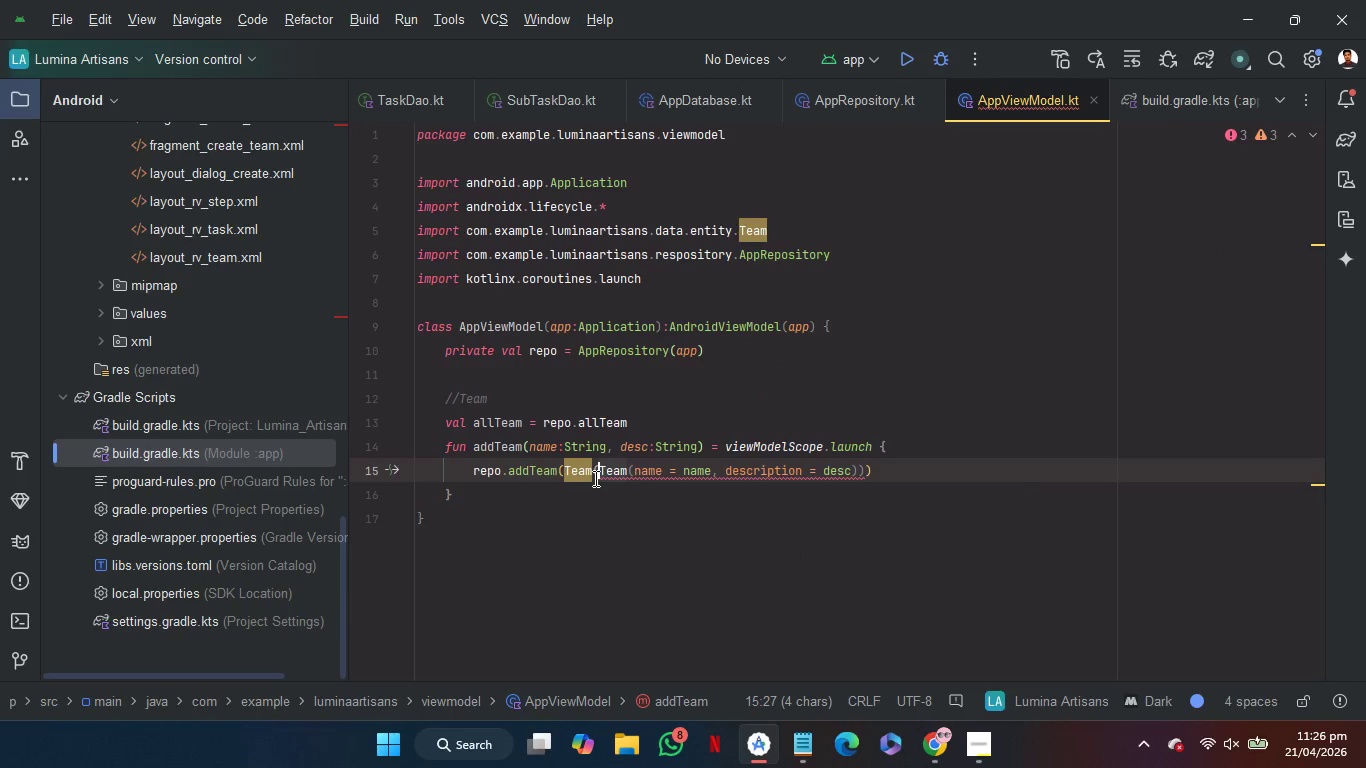 
key(Shift+ArrowLeft)
 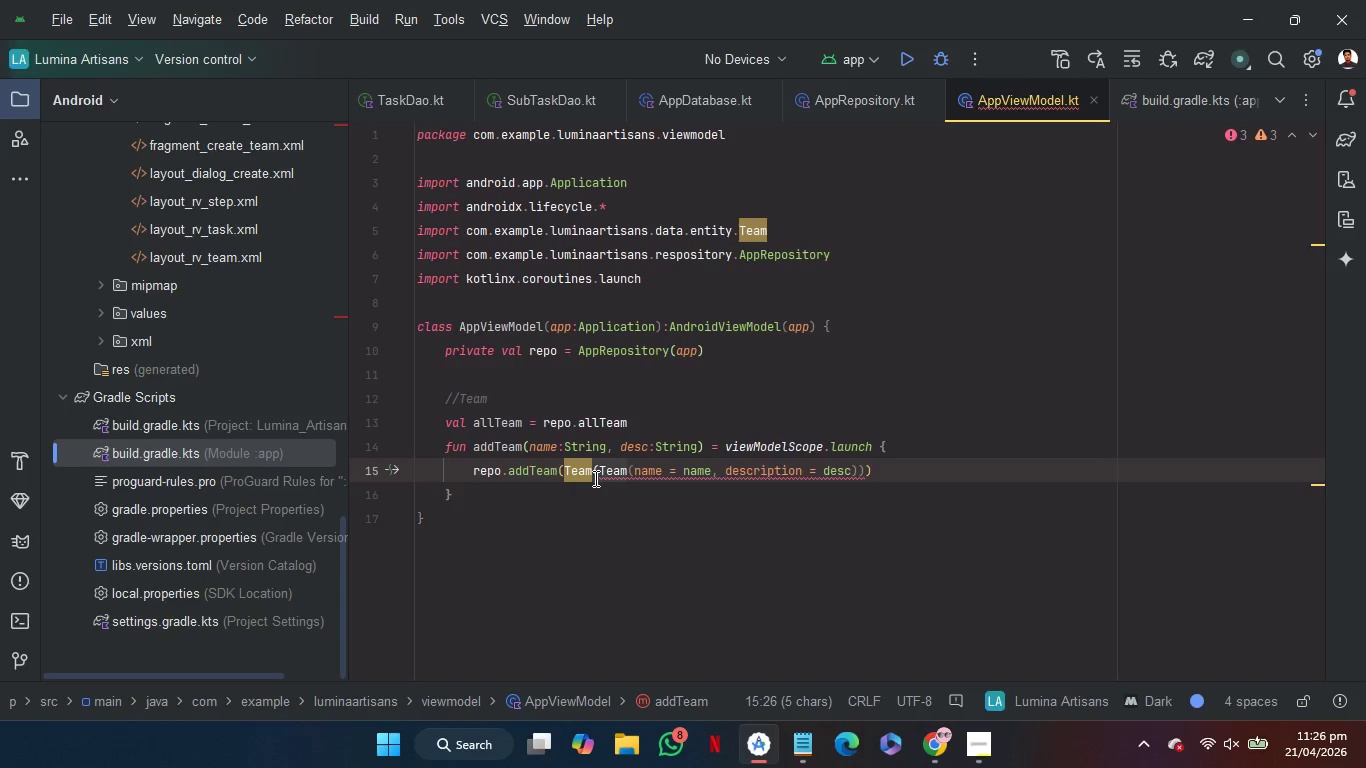 
key(Backspace)
 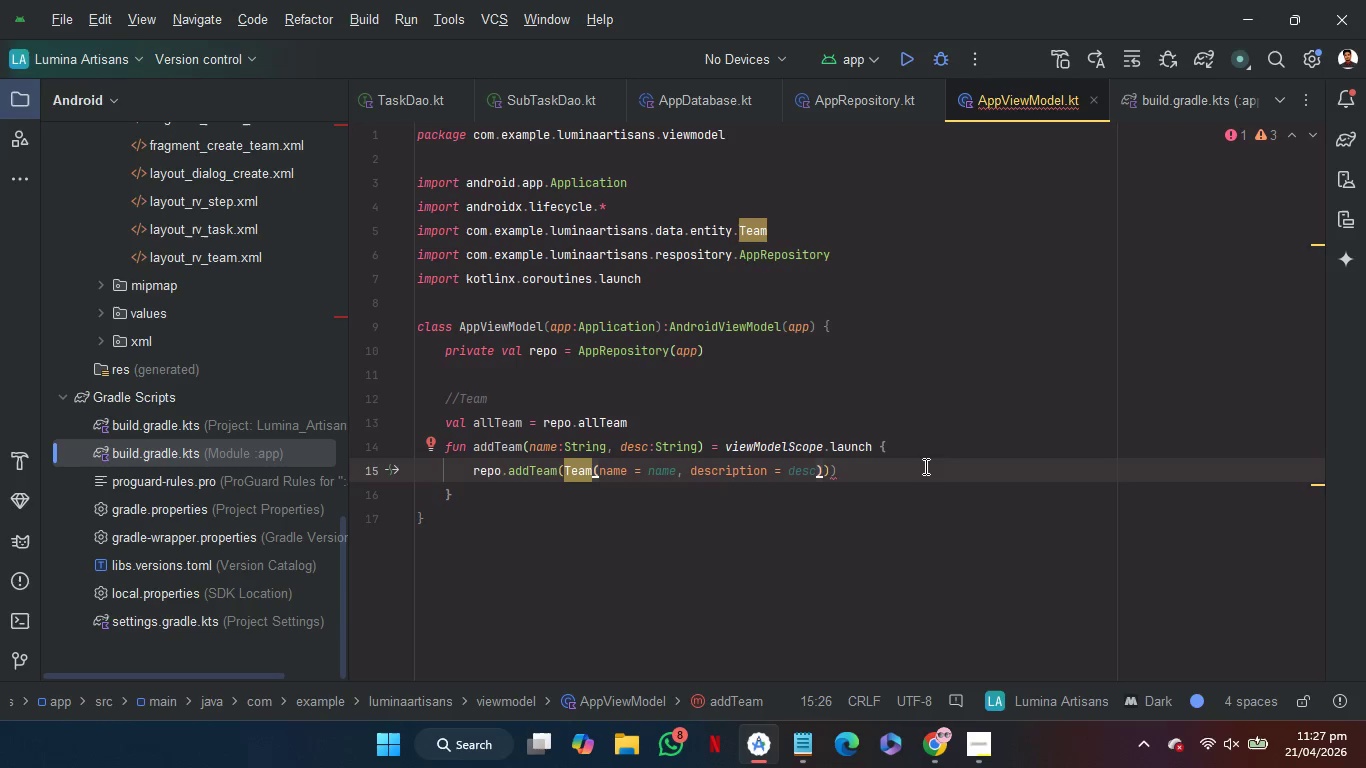 
left_click([924, 470])
 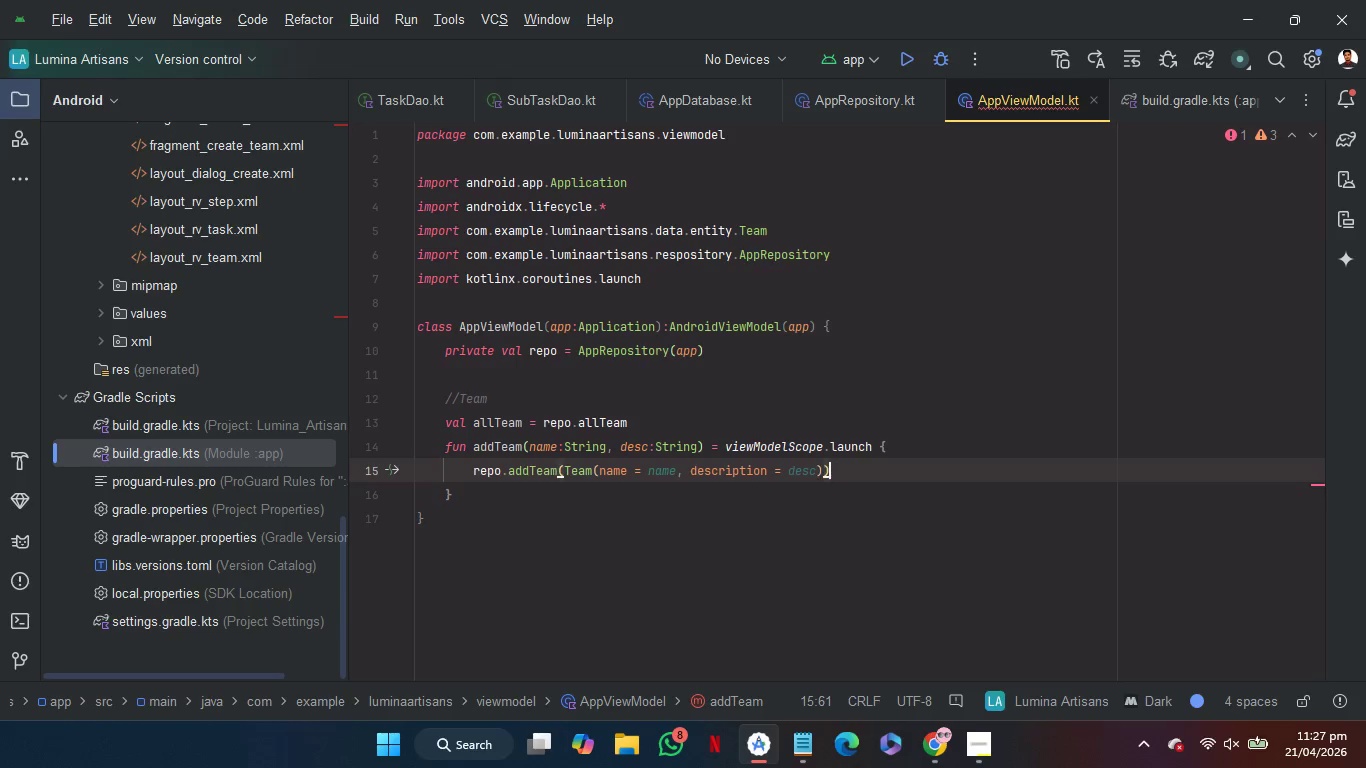 
key(Backspace)
 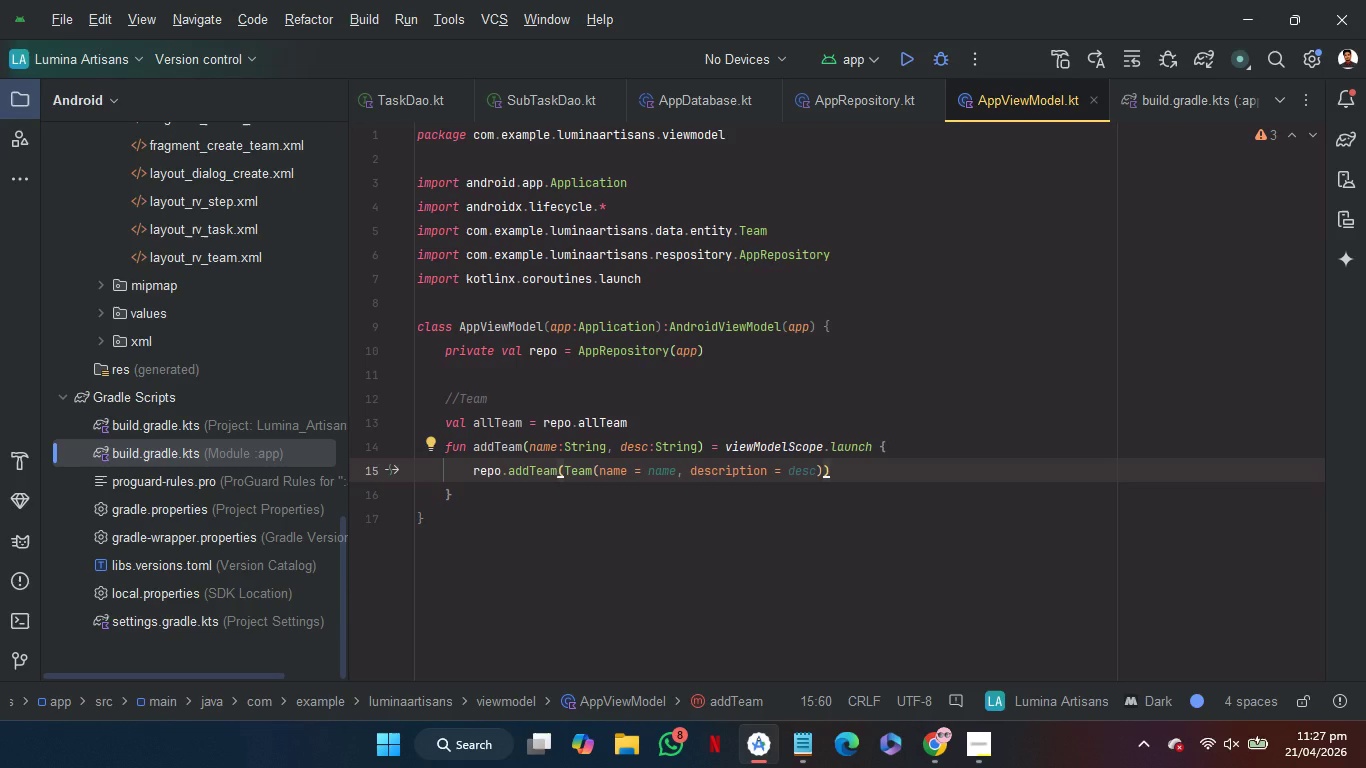 
wait(5.47)
 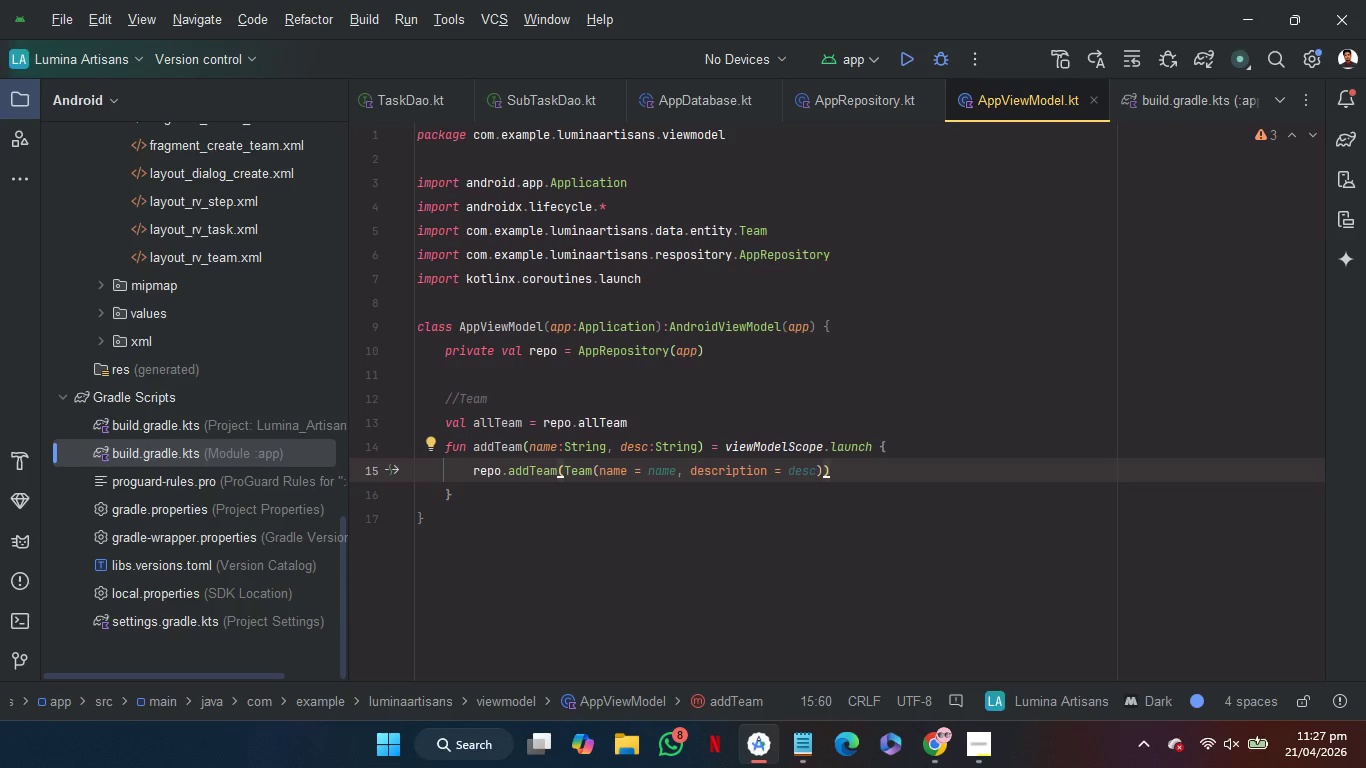 
key(ArrowDown)
 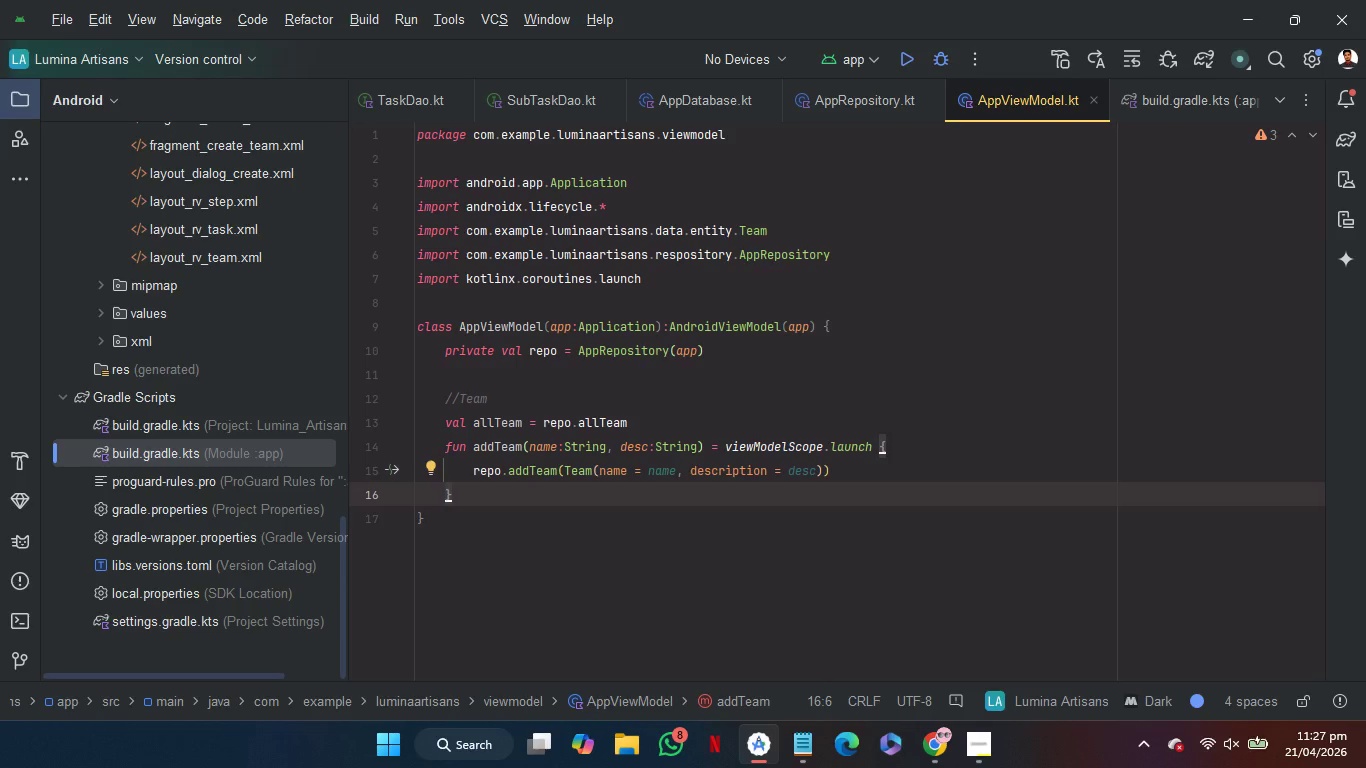 
key(Enter)
 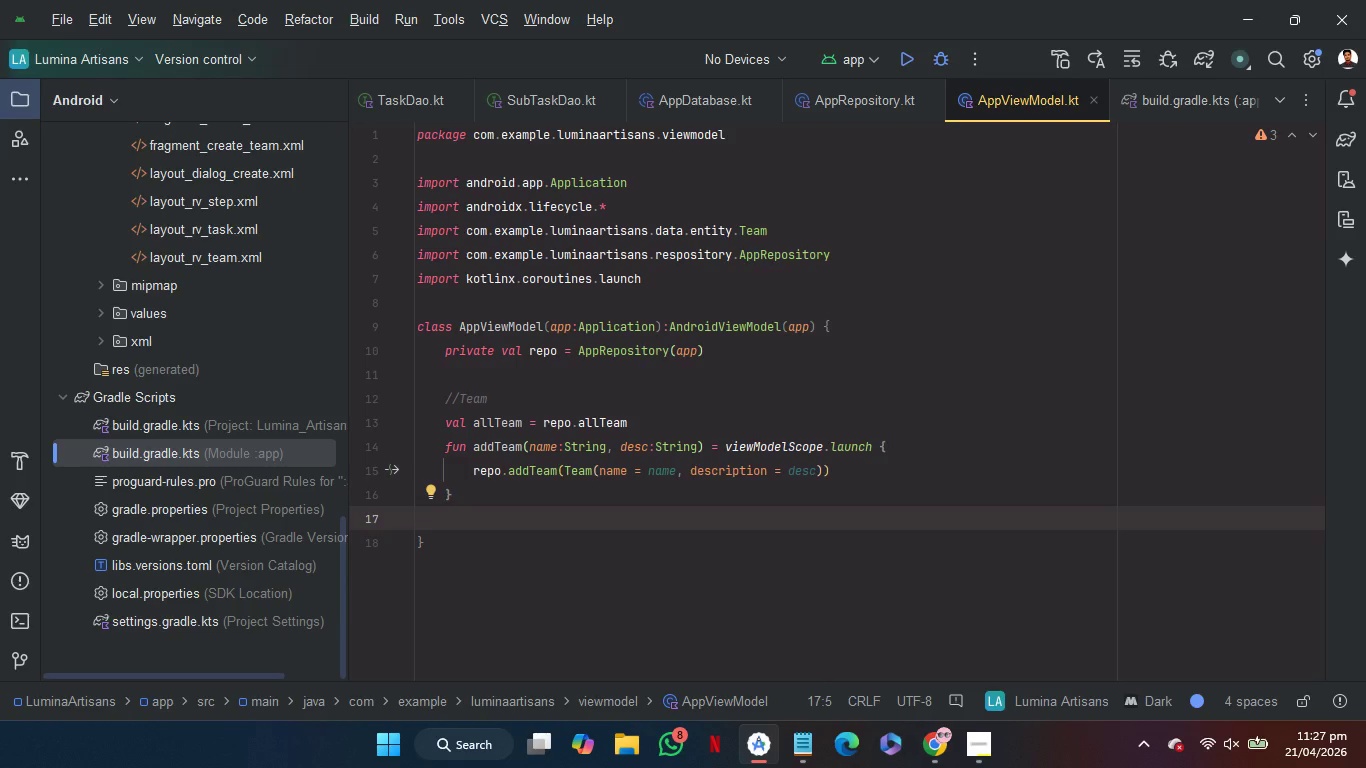 
type(fu)
 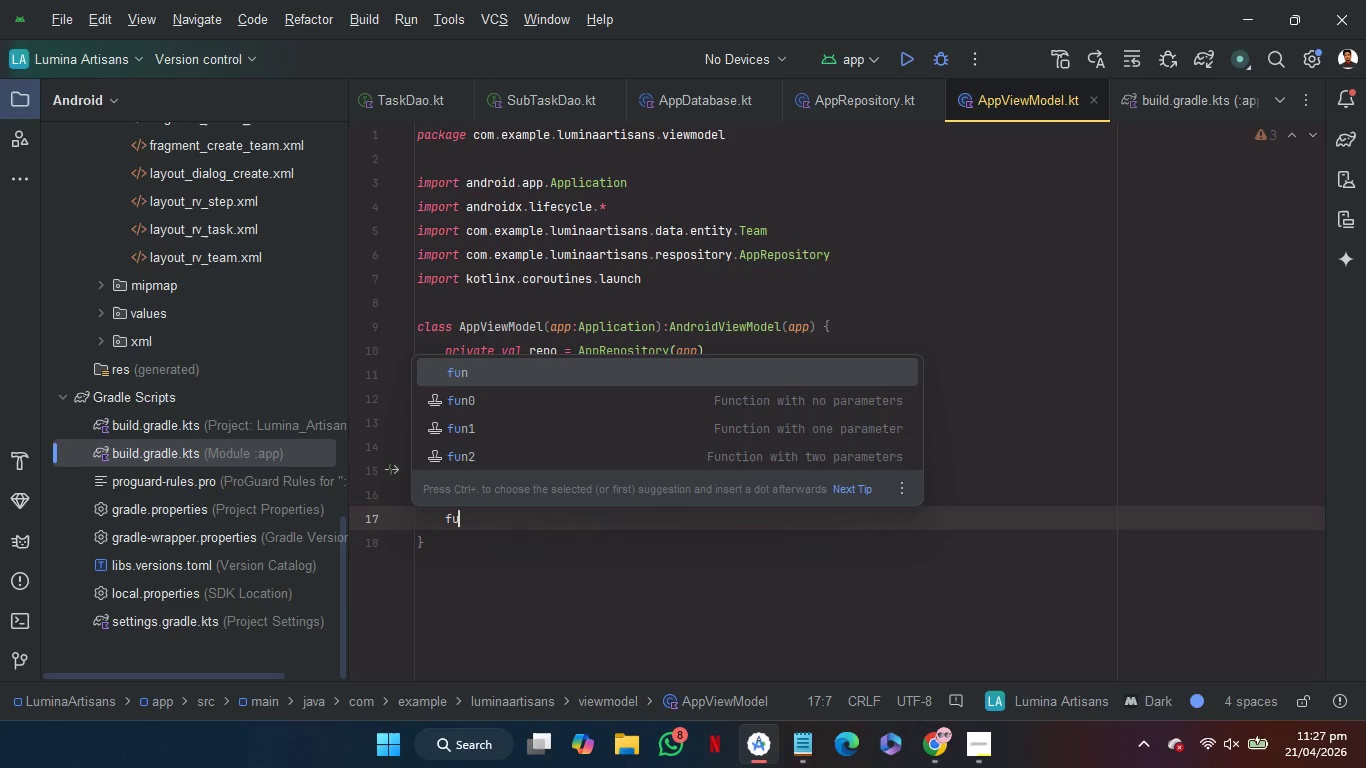 
key(Enter)
 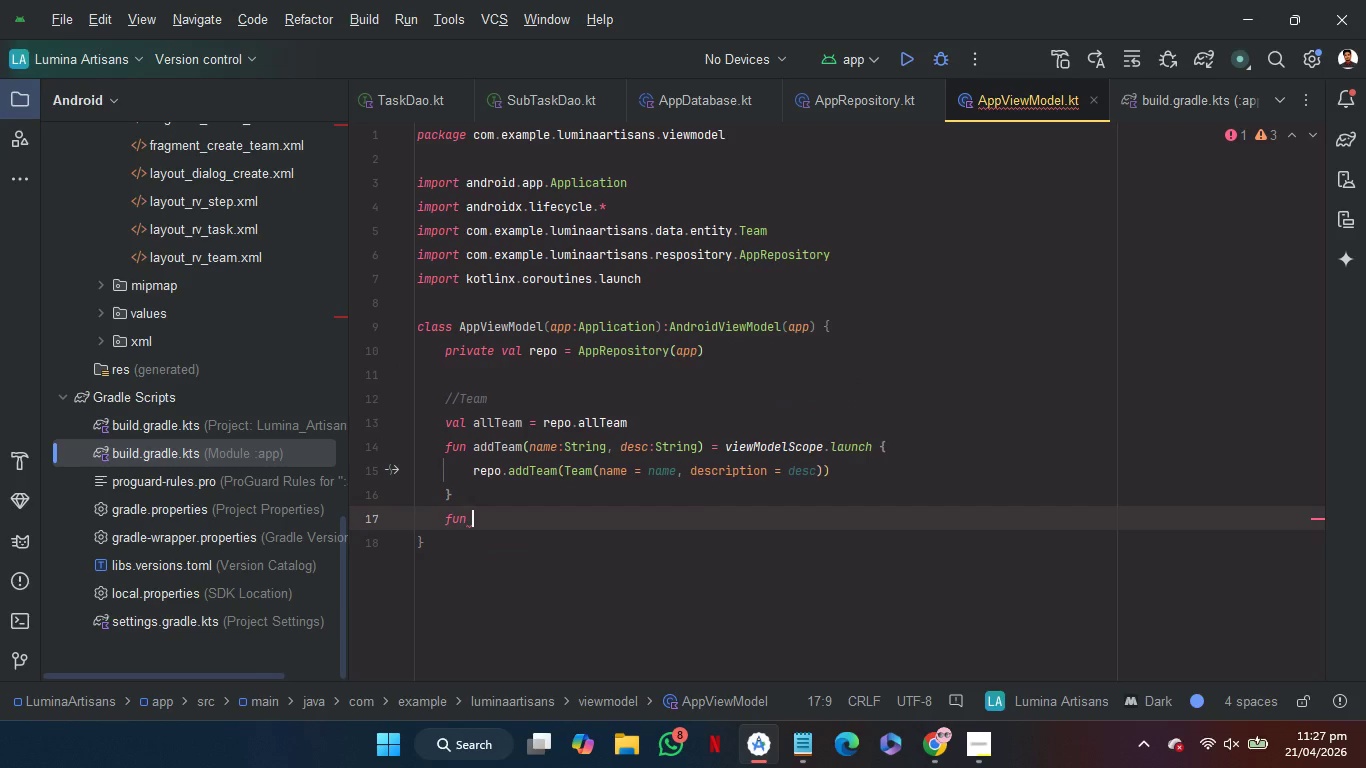 
type(del)
 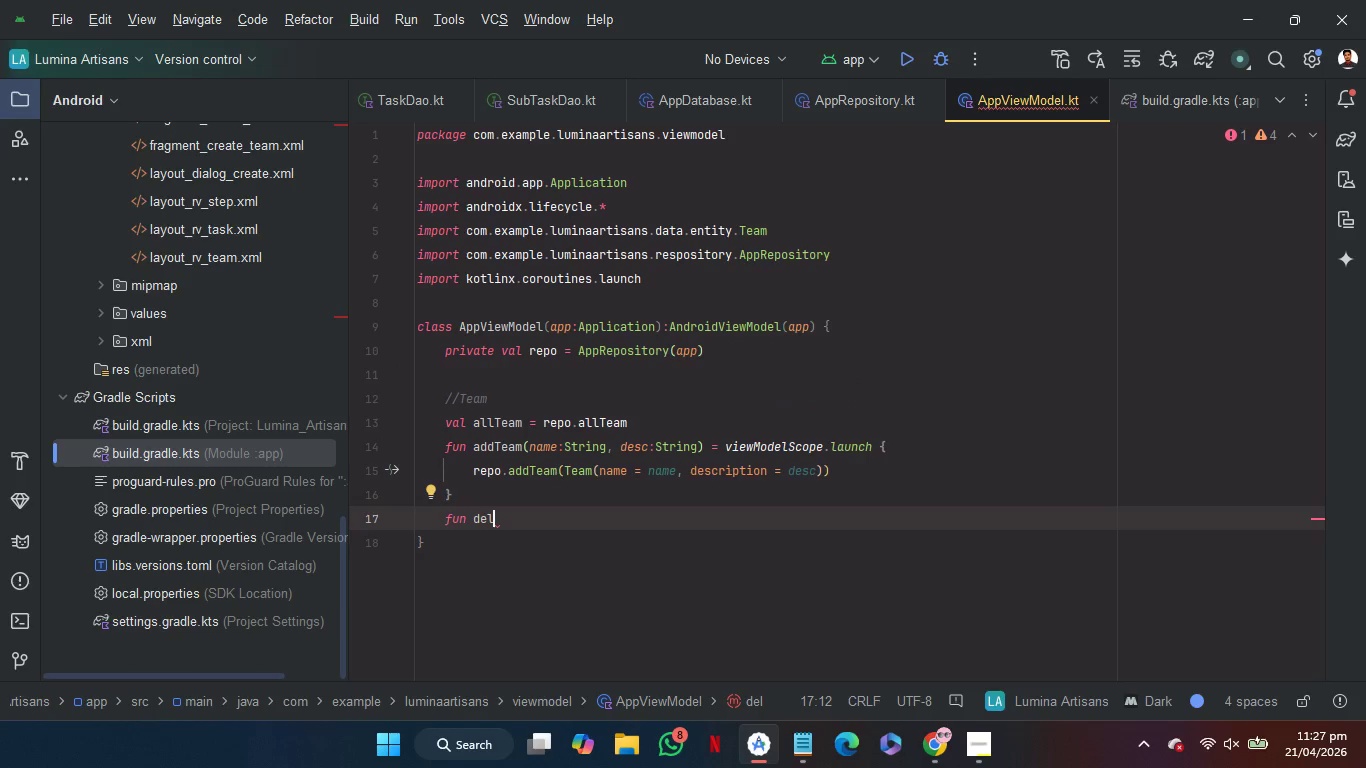 
type(eteT)
 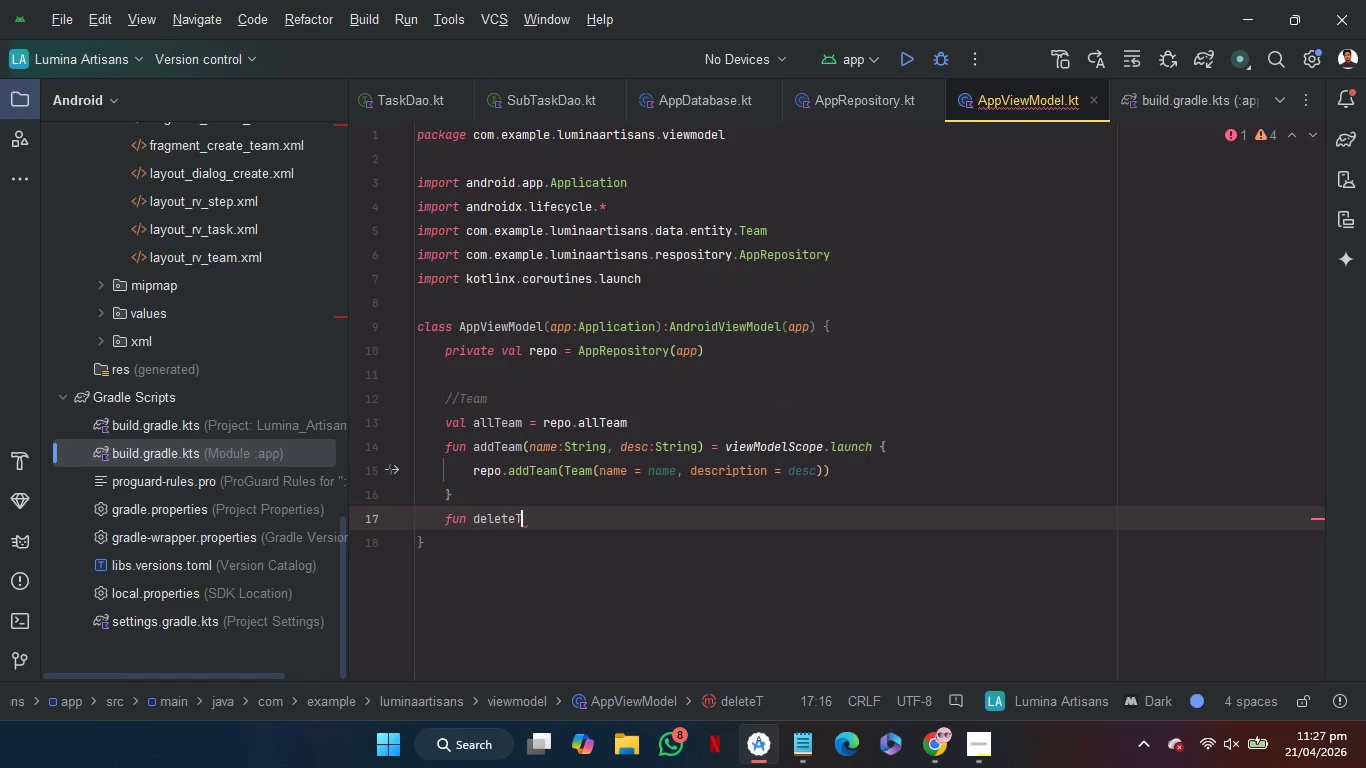 
type(ea)
 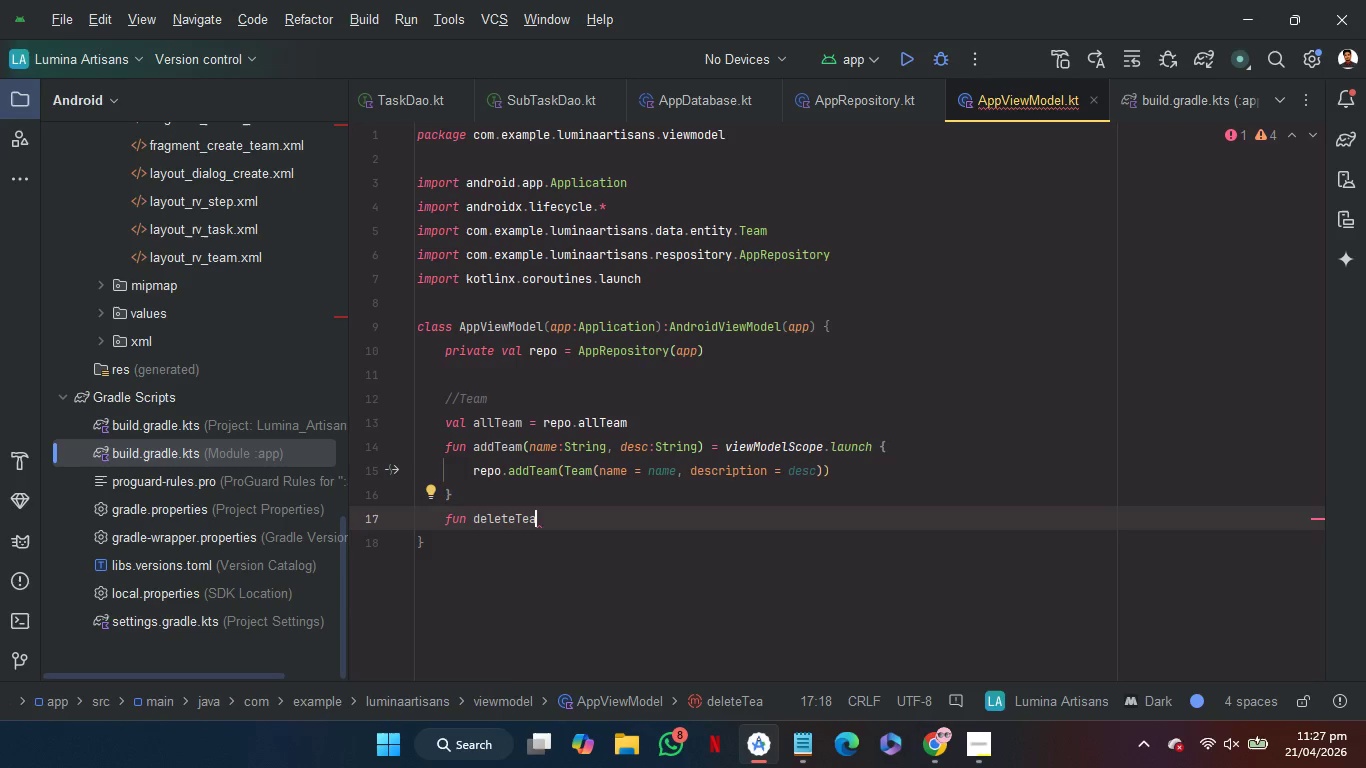 
type(m(t:)
 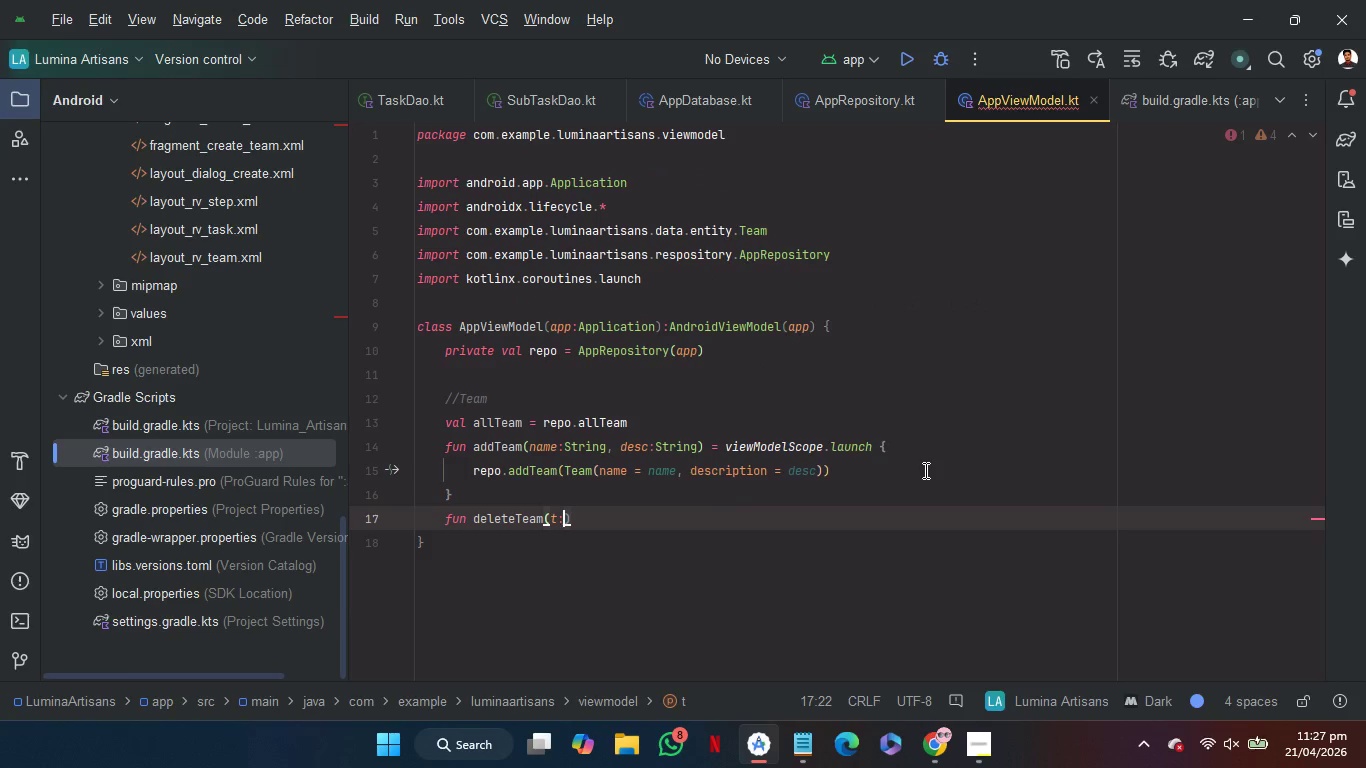 
wait(6.06)
 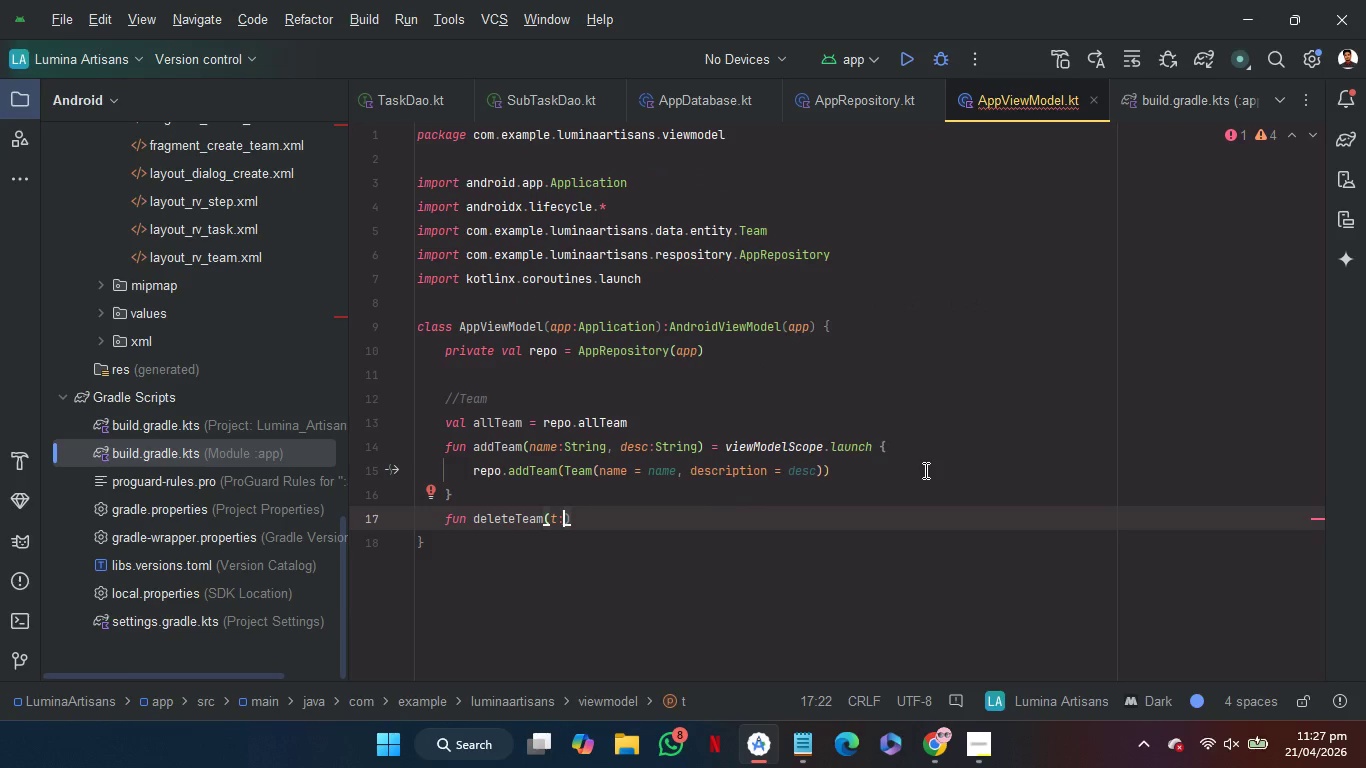 
key(Shift+T)
 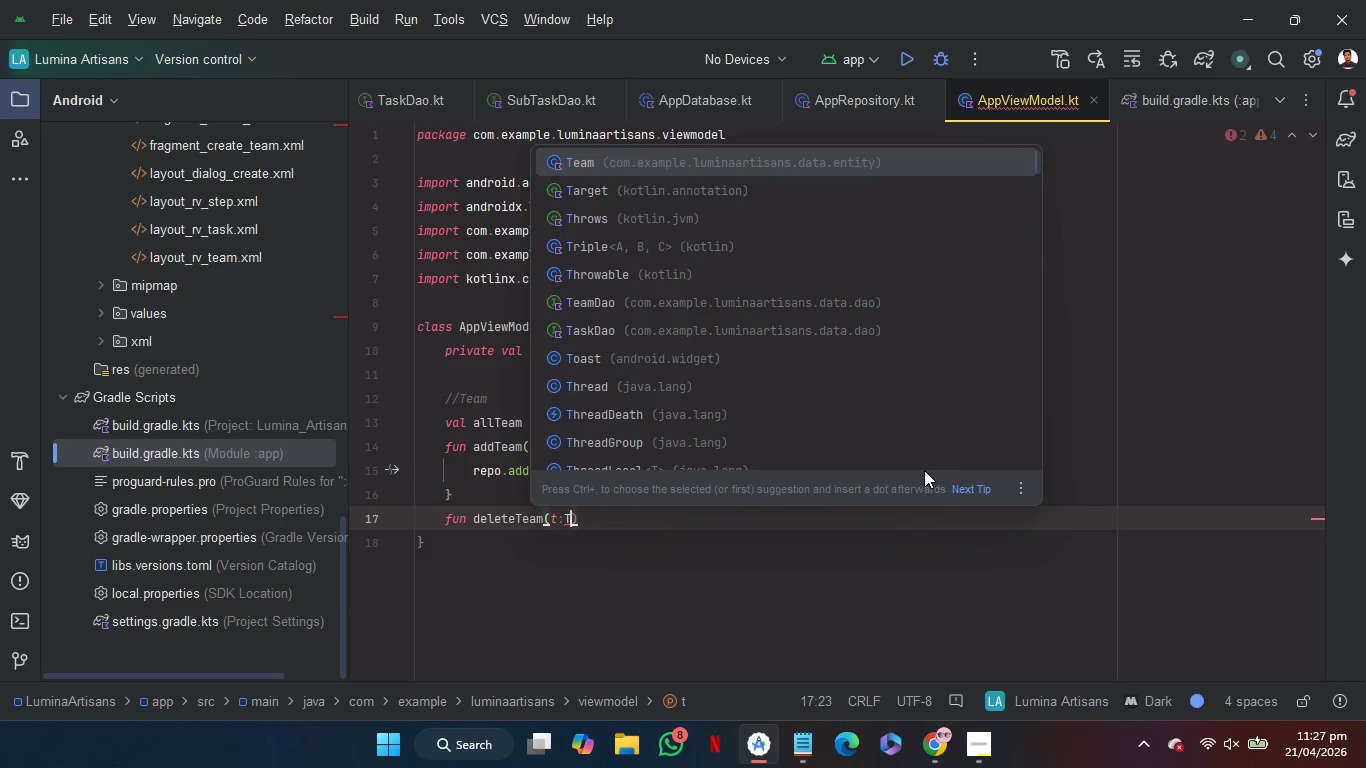 
key(Enter)
 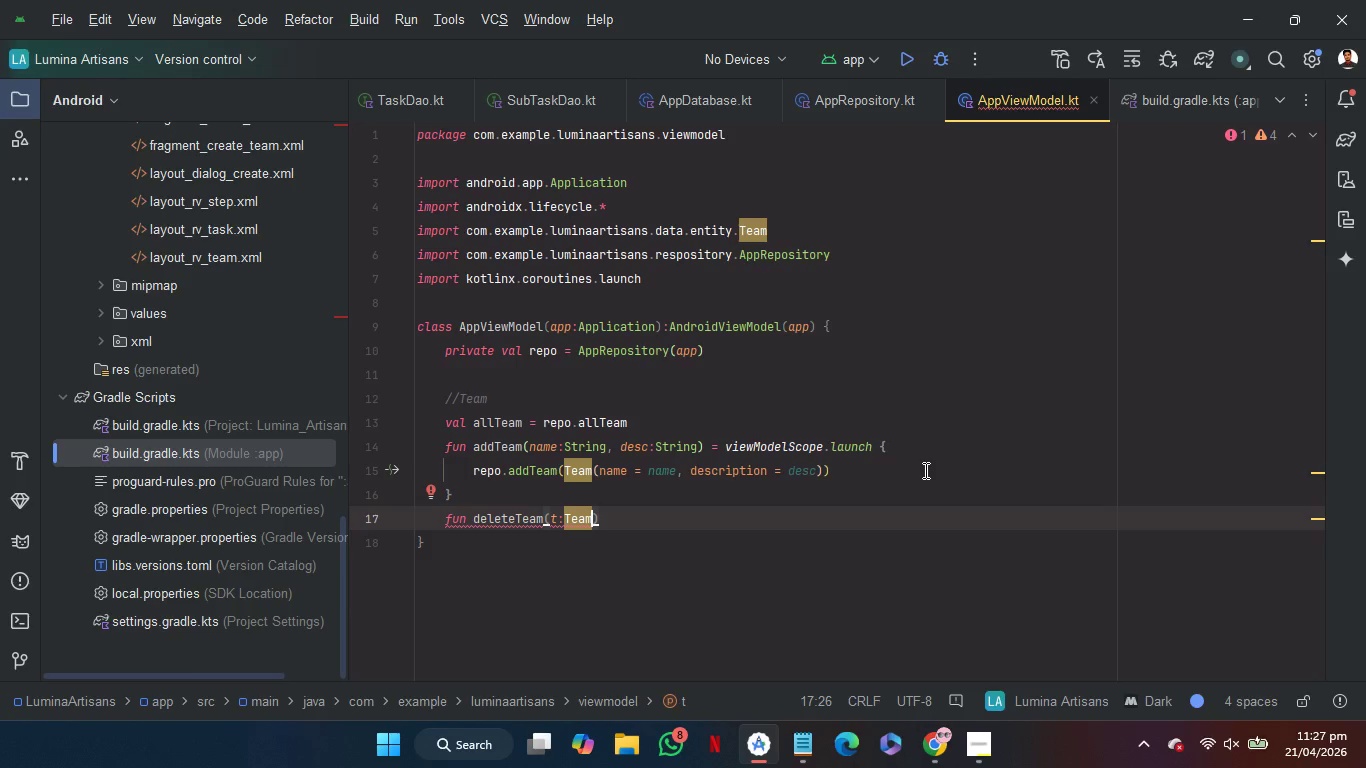 
key(ArrowRight)
 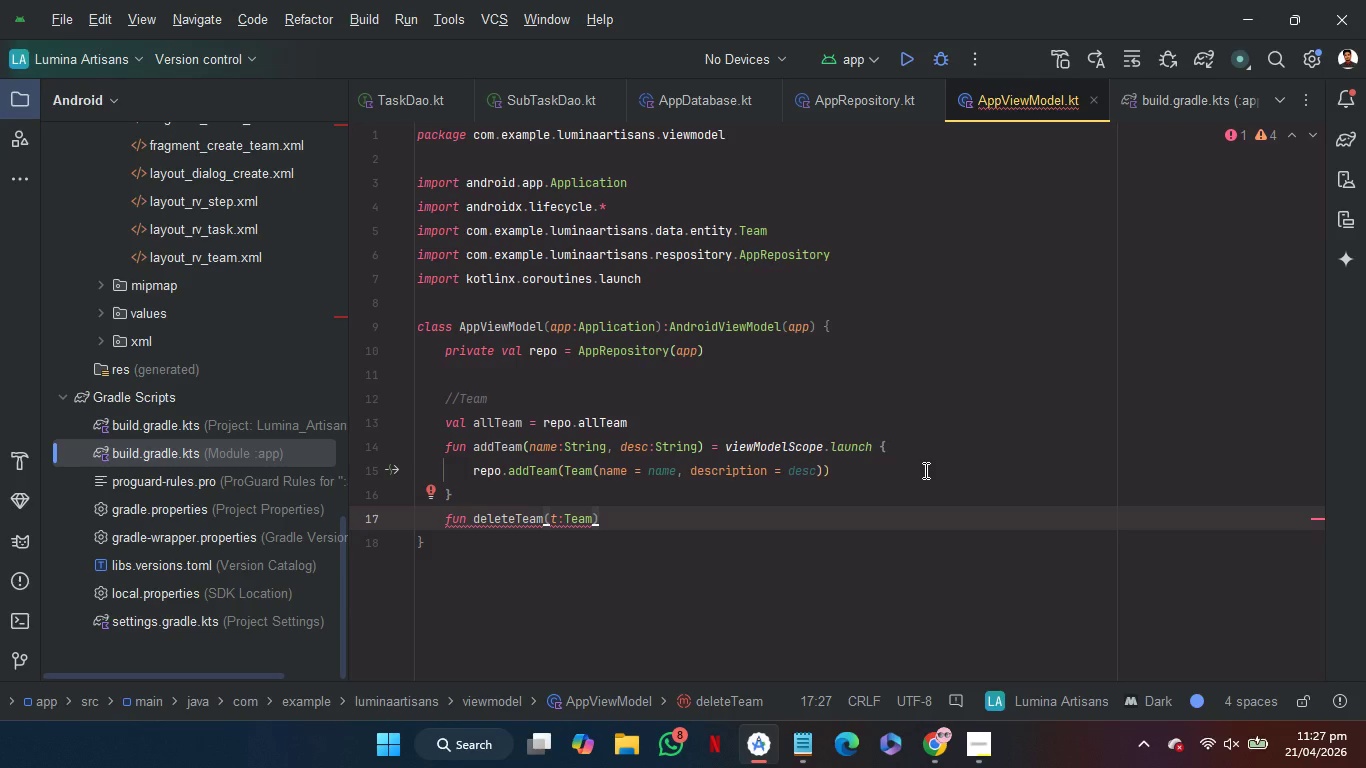 
key(Space)
 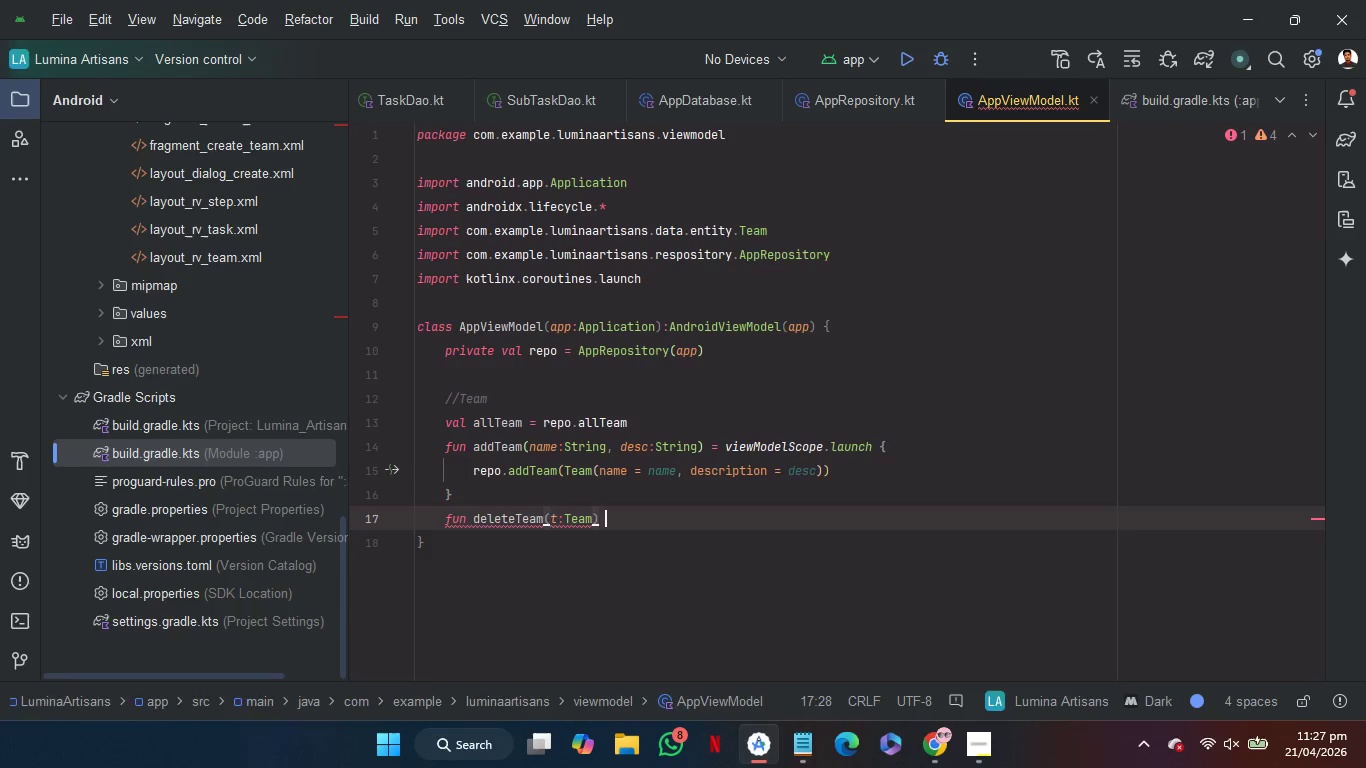 
key(Equal)
 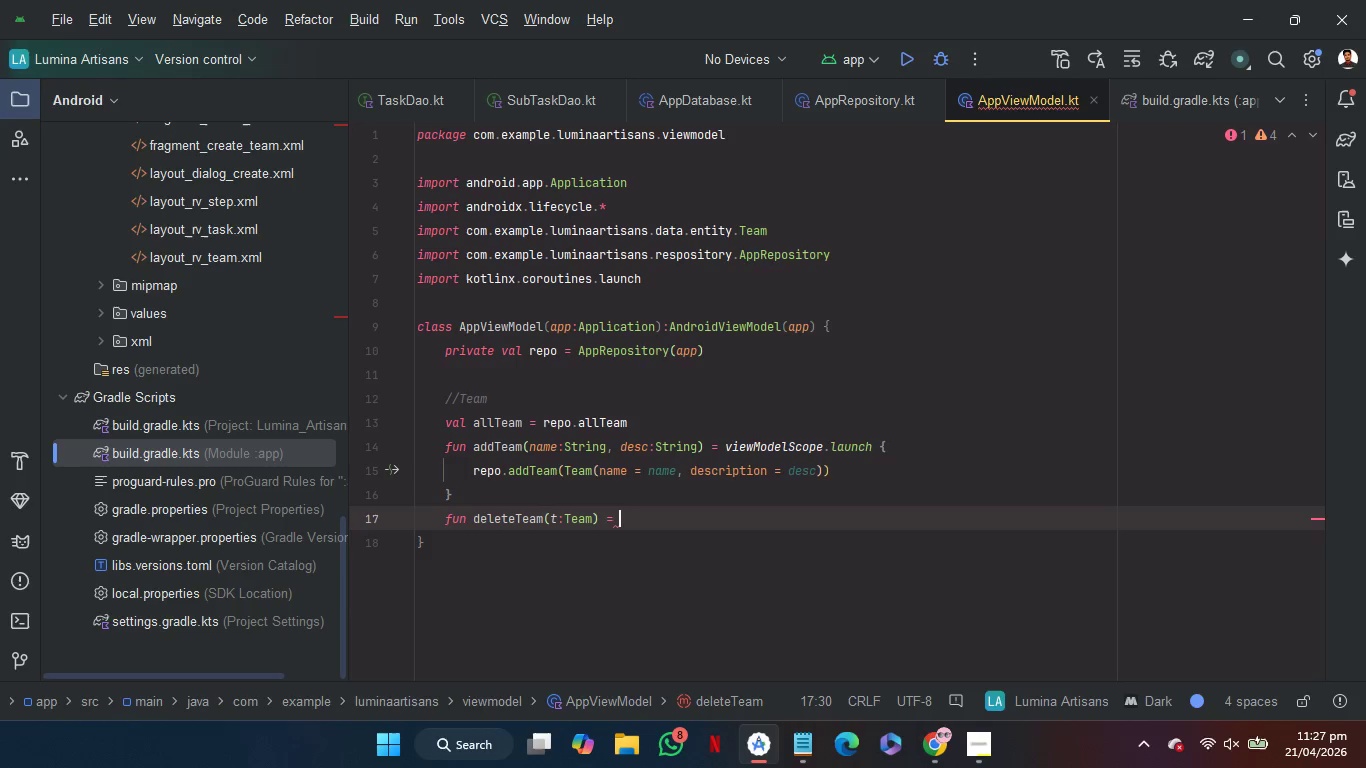 
key(Space)
 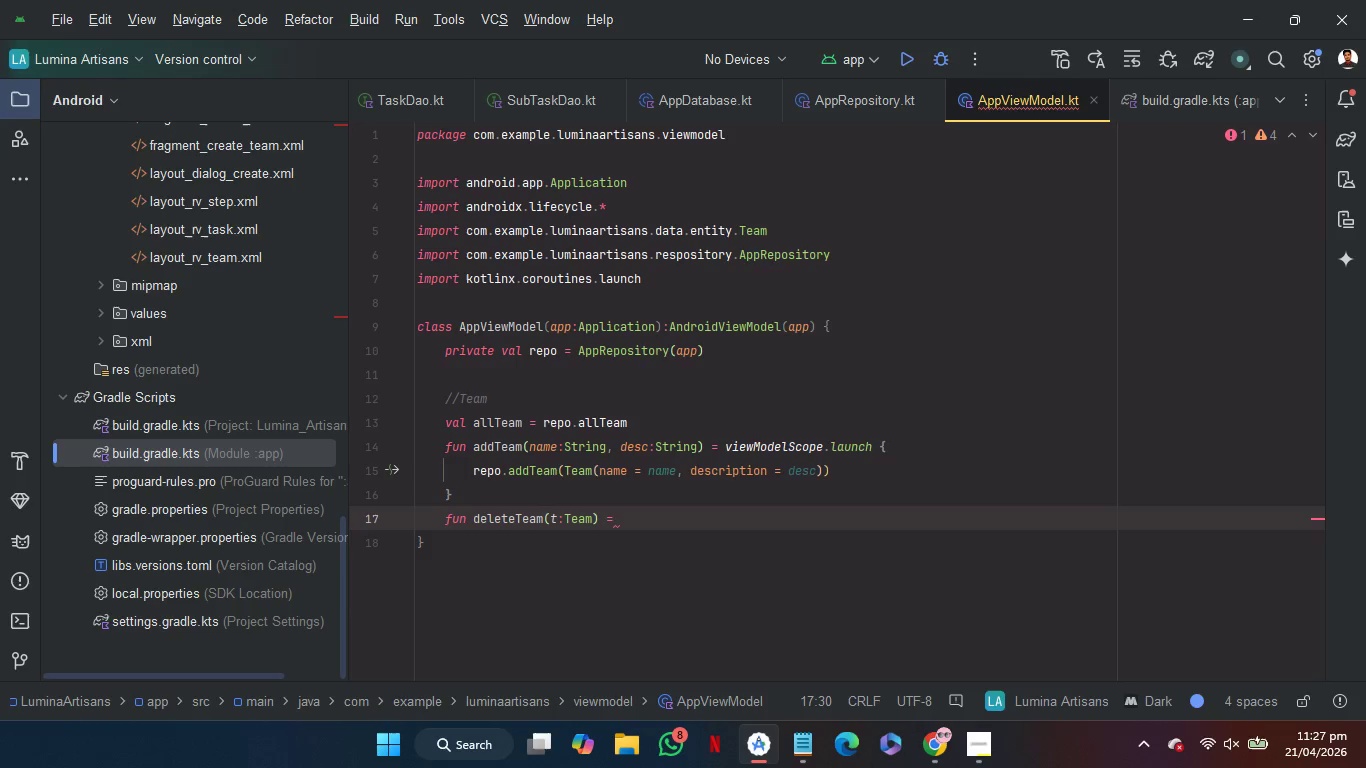 
key(Shift+V)
 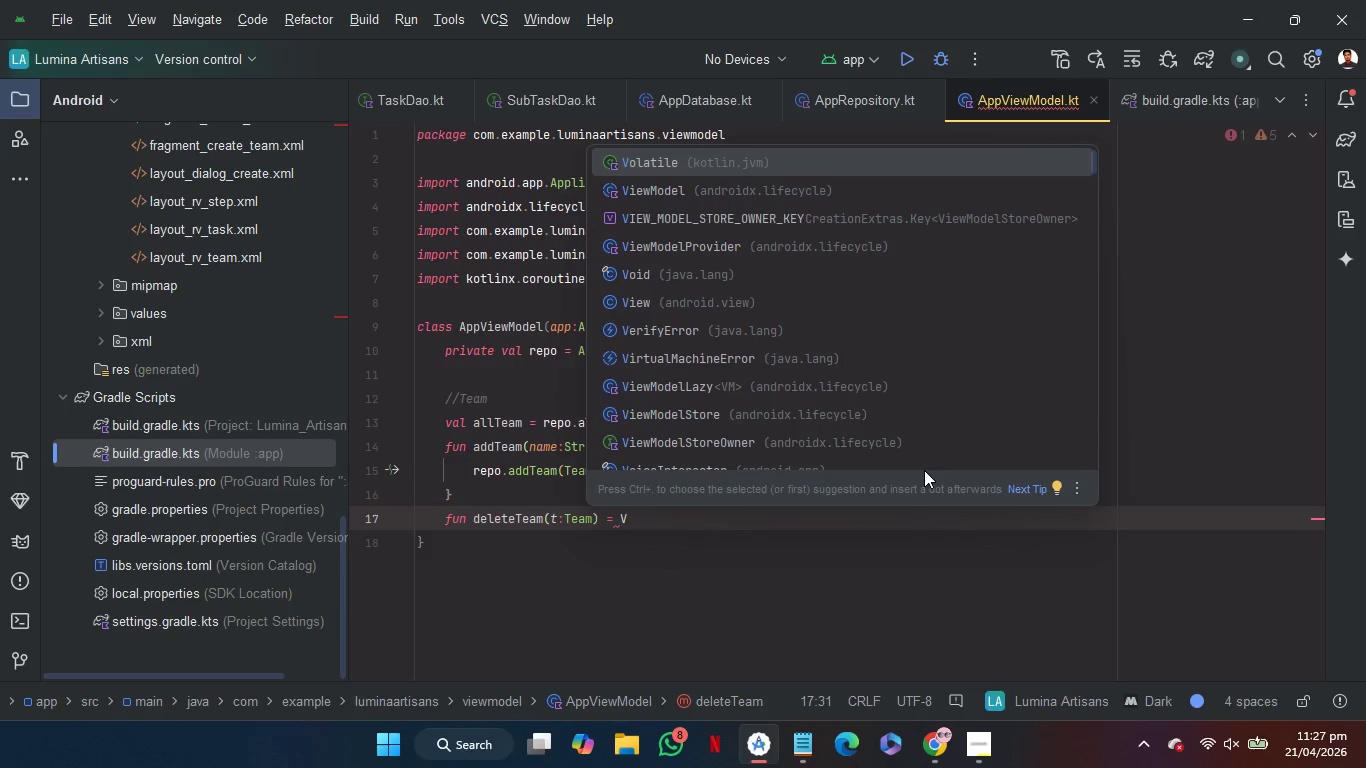 
wait(7.5)
 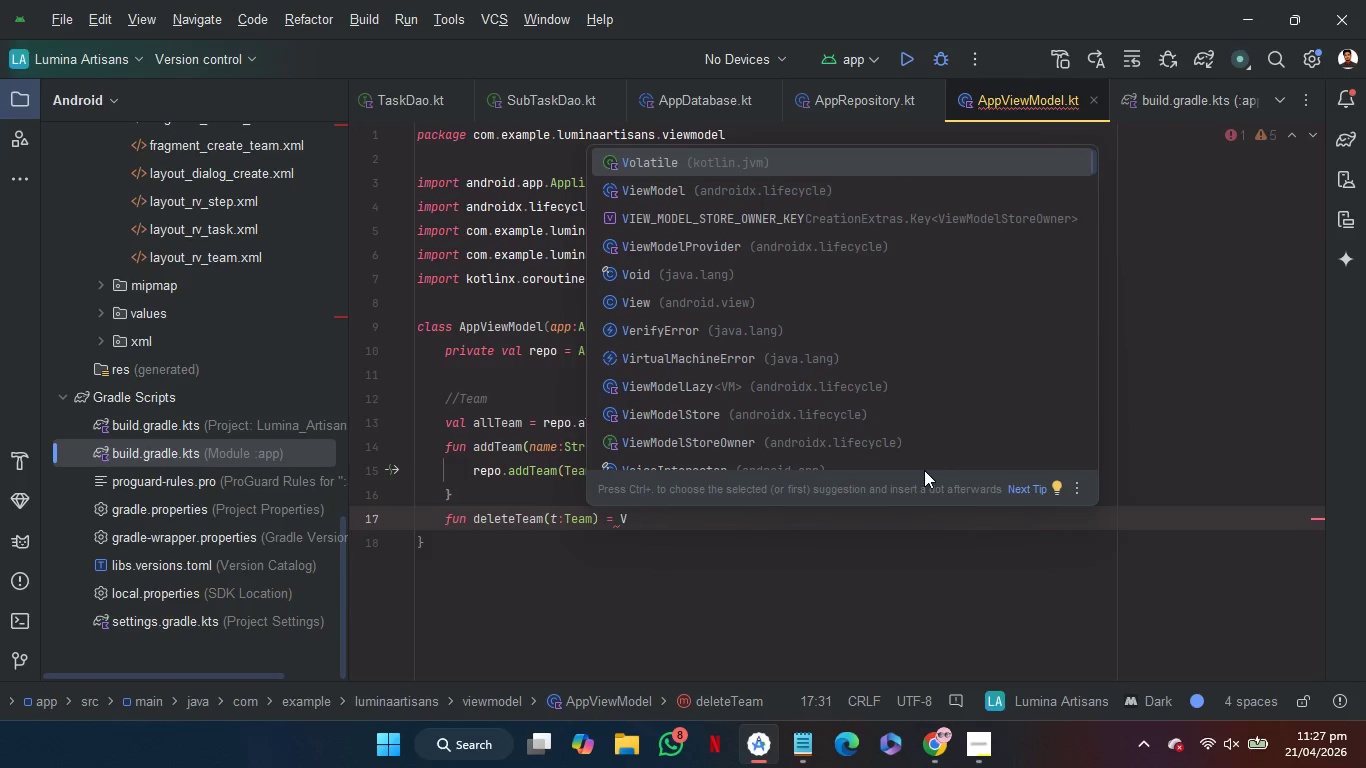 
type(iew)
 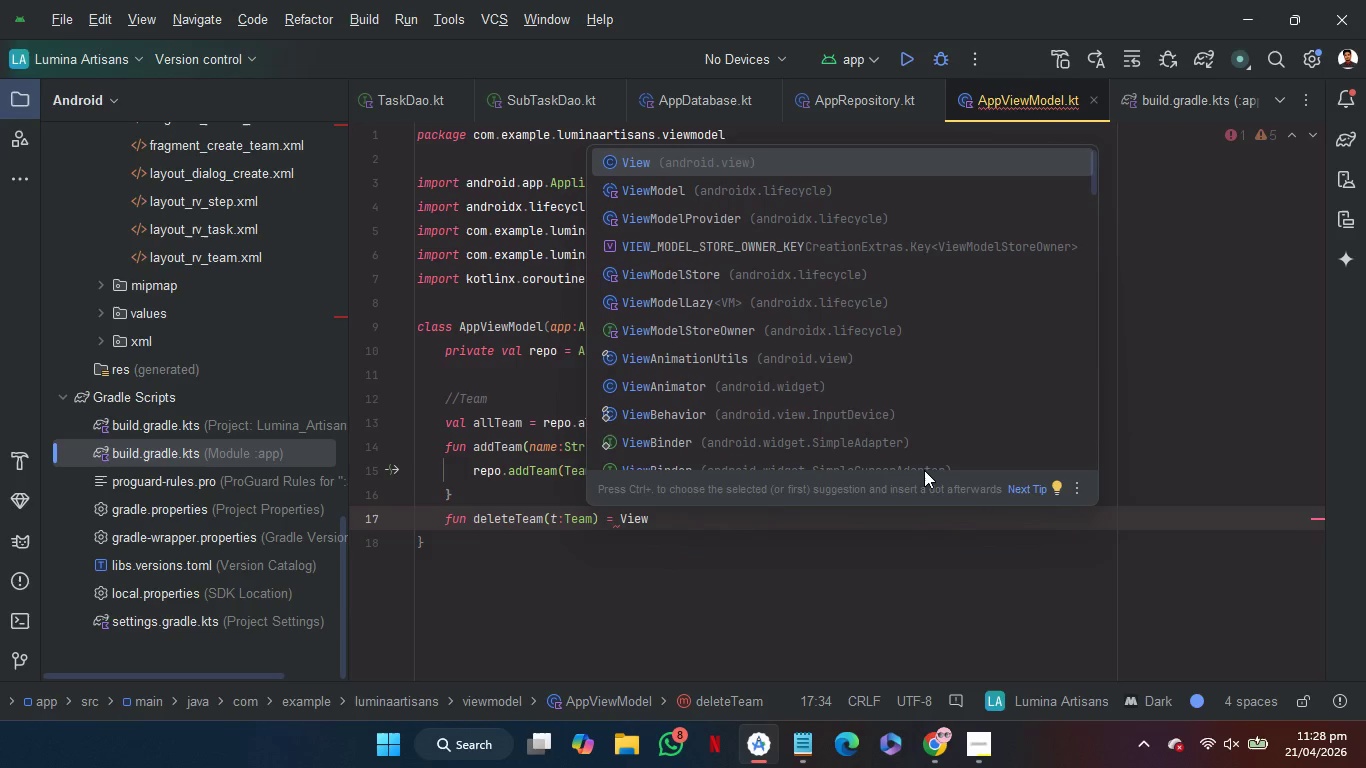 
wait(8.06)
 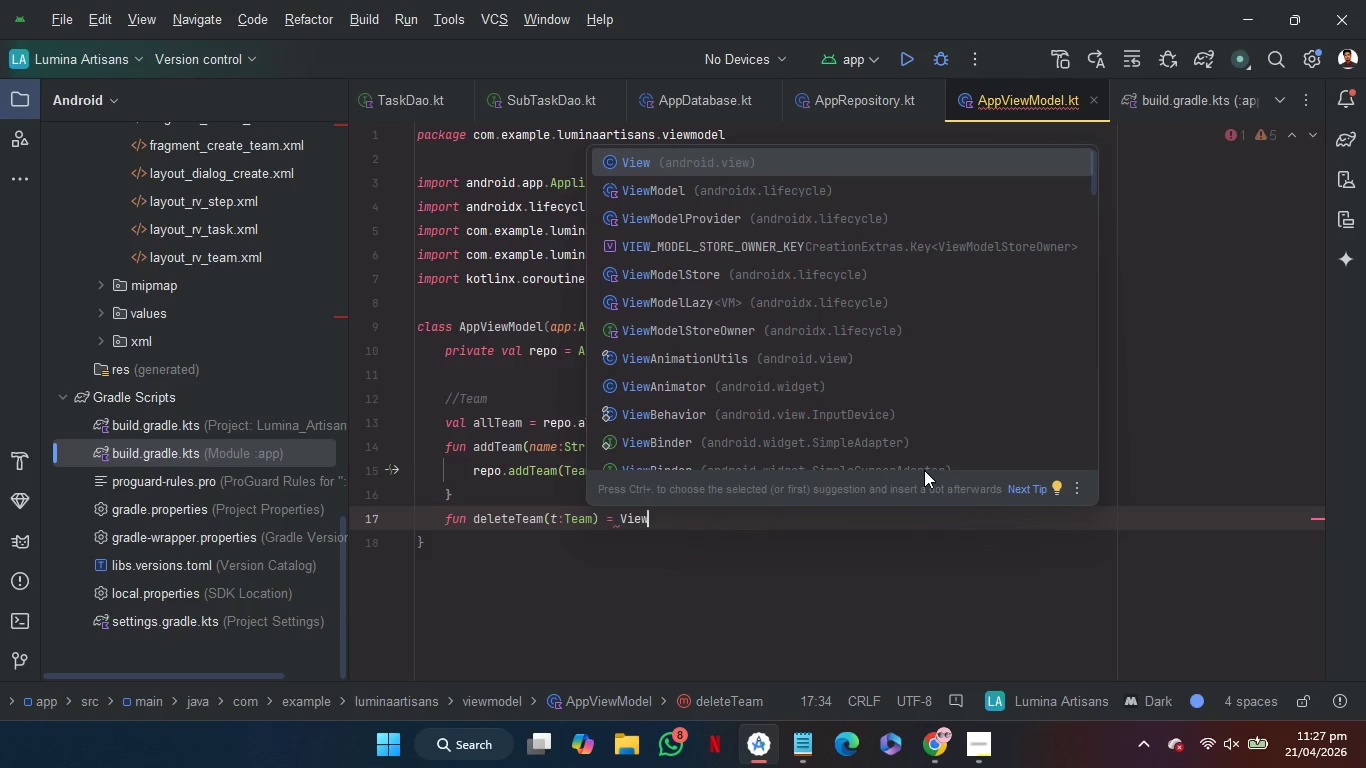 
type(ModelC)
 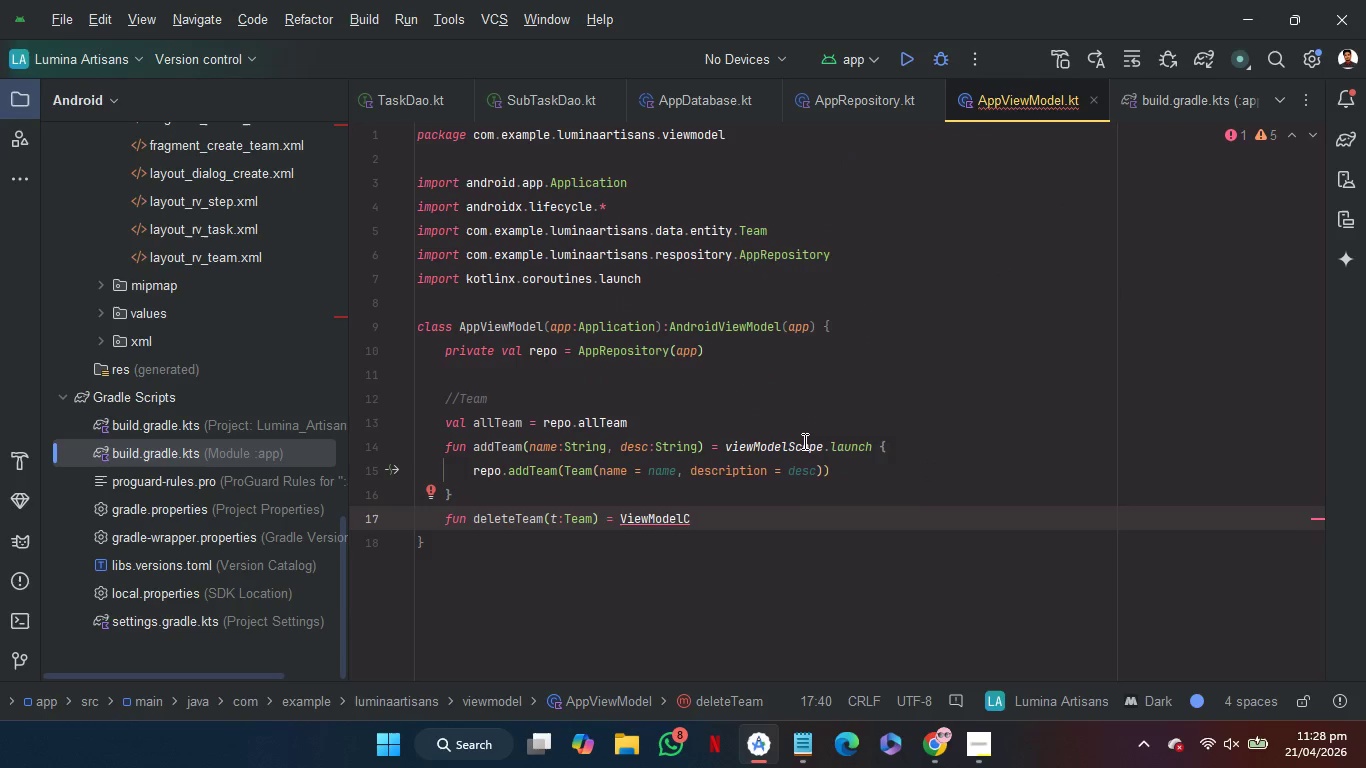 
double_click([800, 442])
 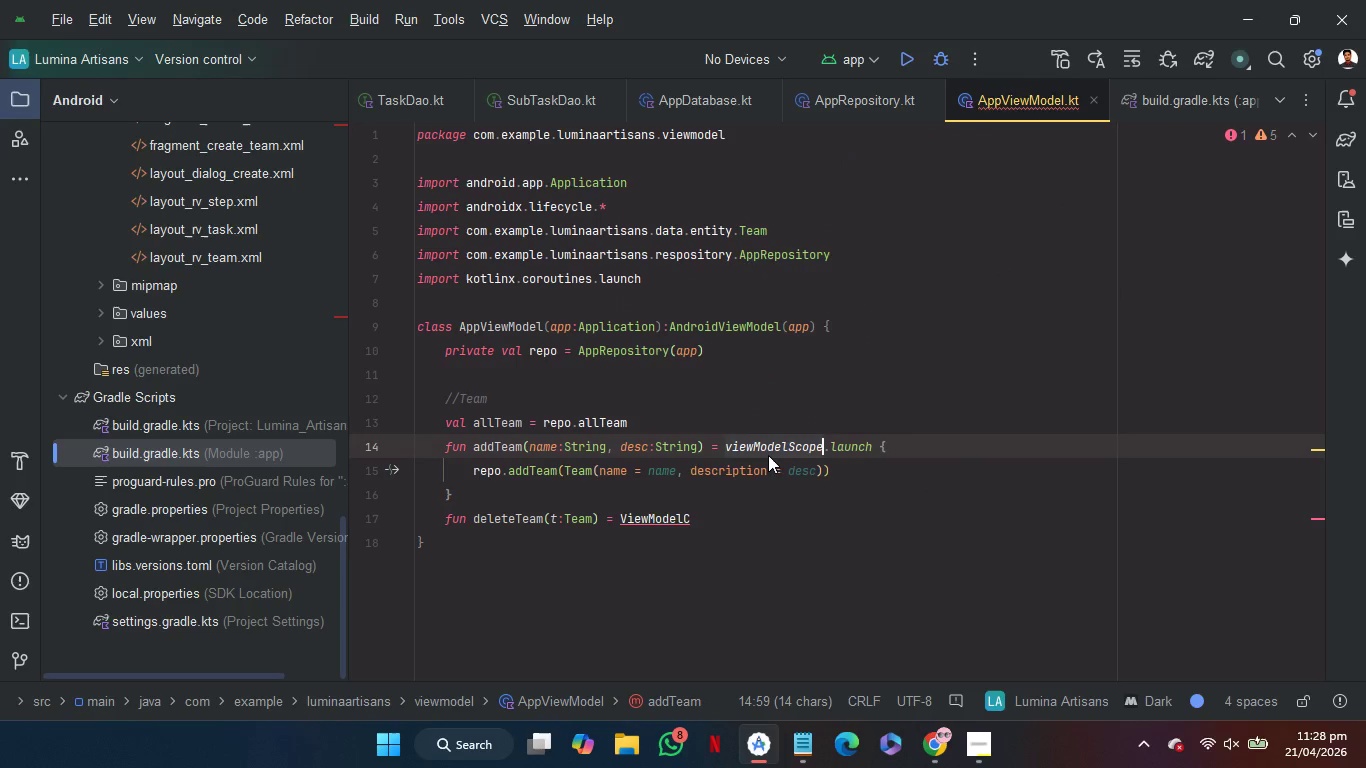 
left_click([770, 447])
 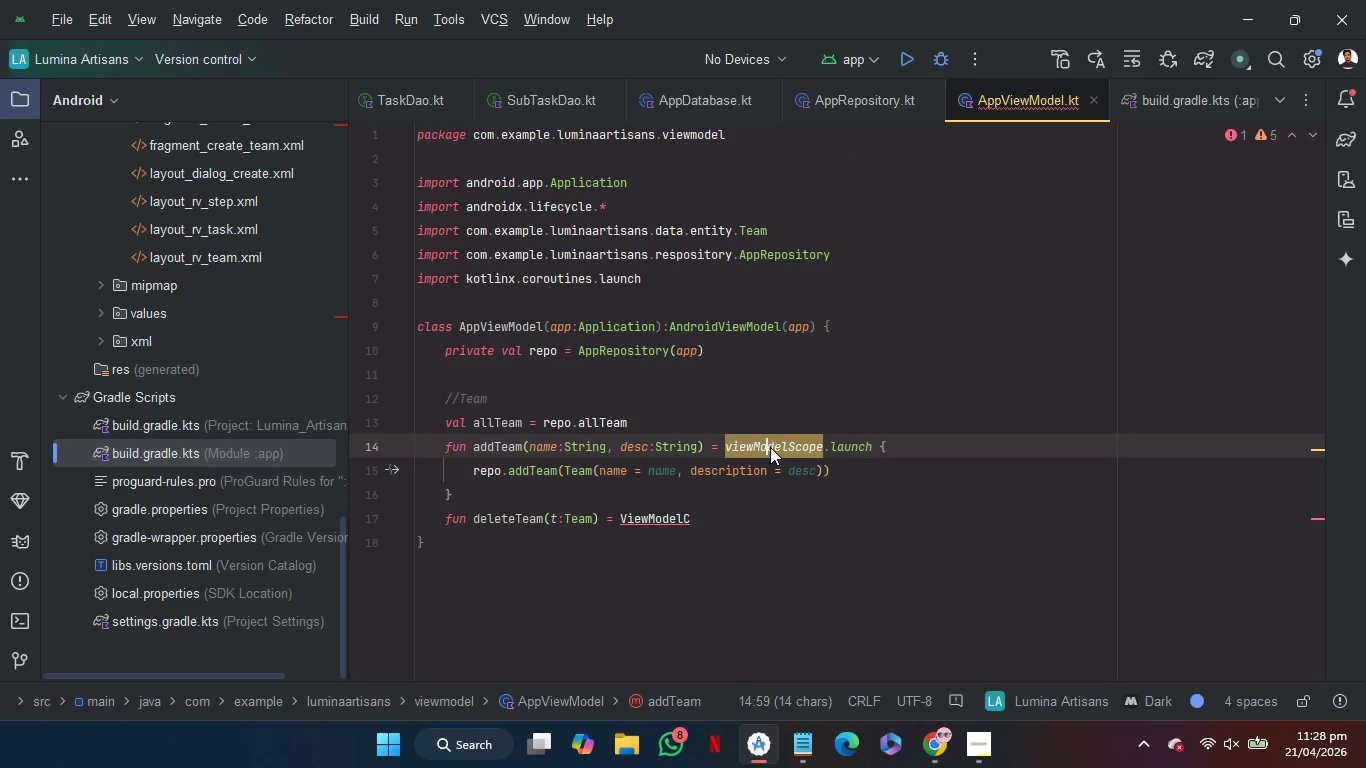 
left_click_drag(start_coordinate=[770, 447], to_coordinate=[831, 444])
 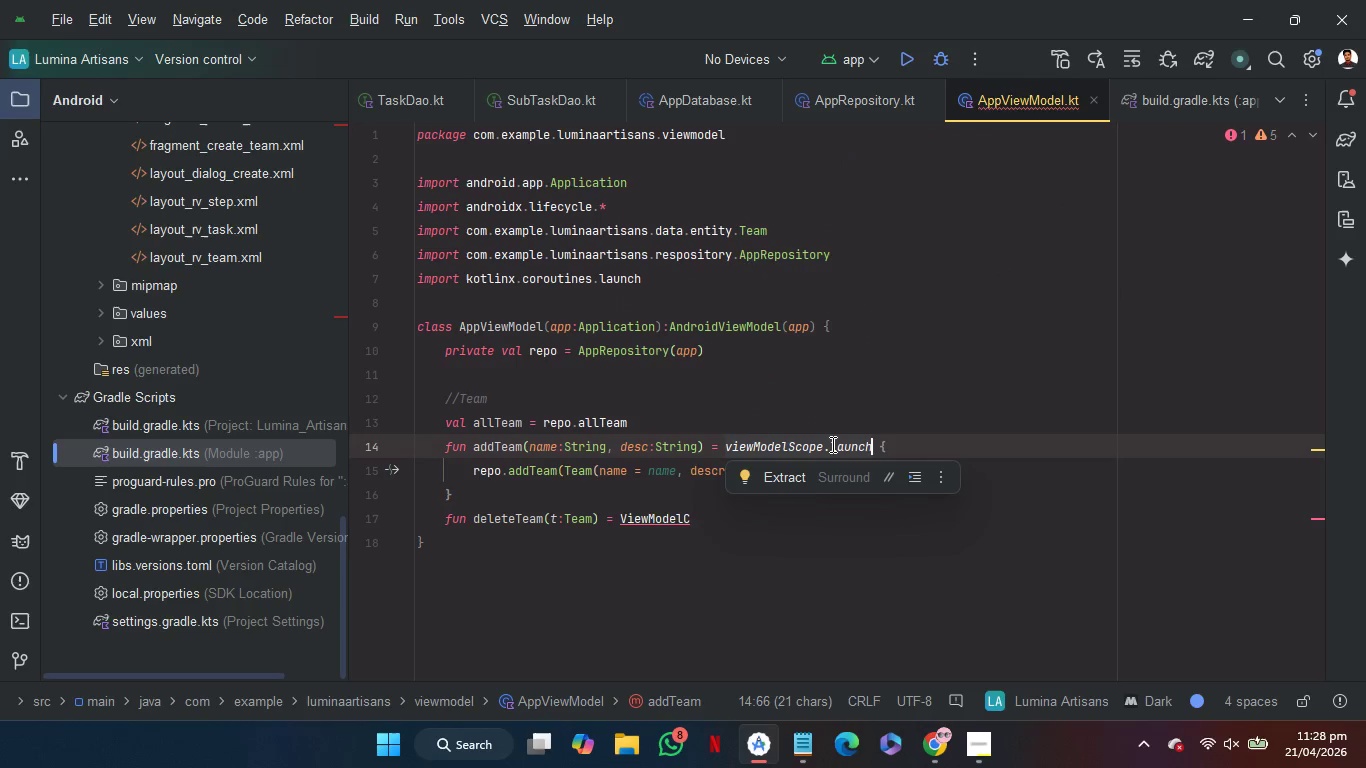 
key(Control+C)
 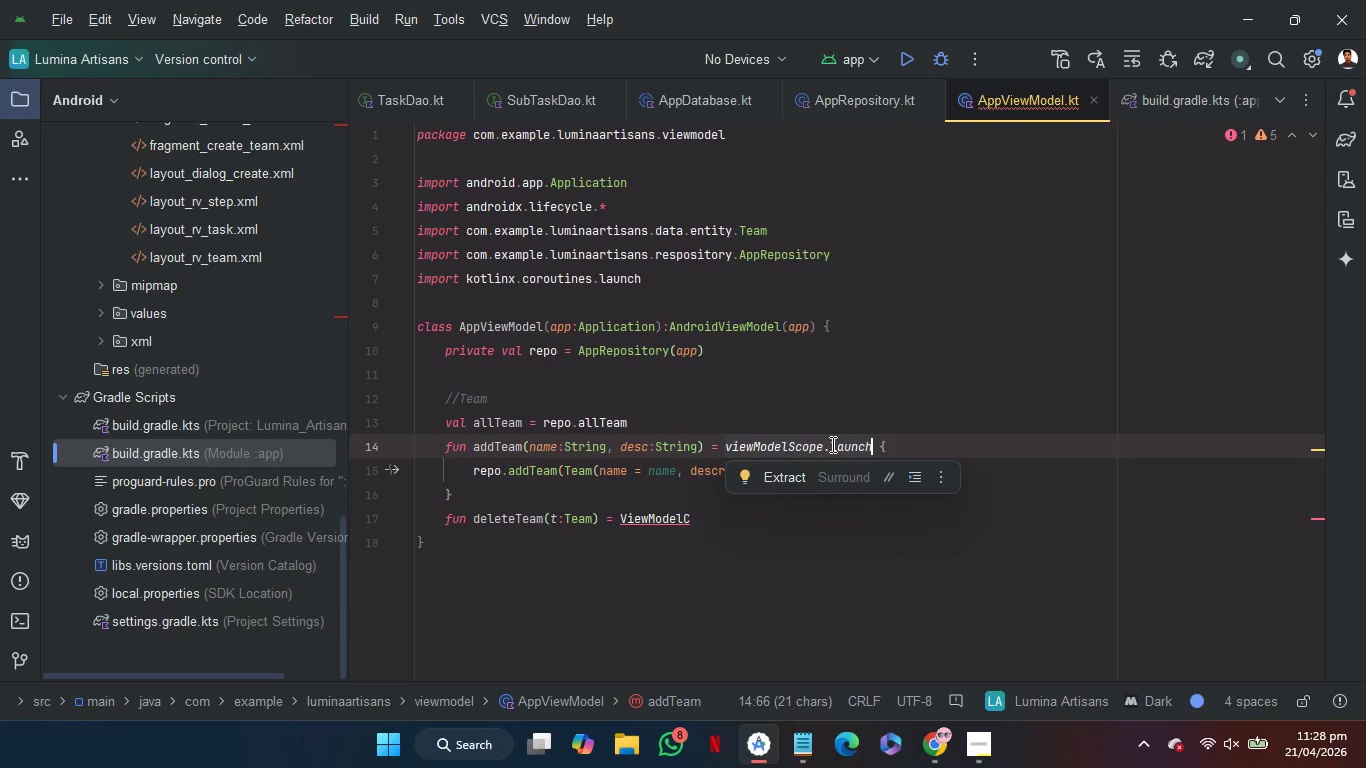 
key(Control+C)
 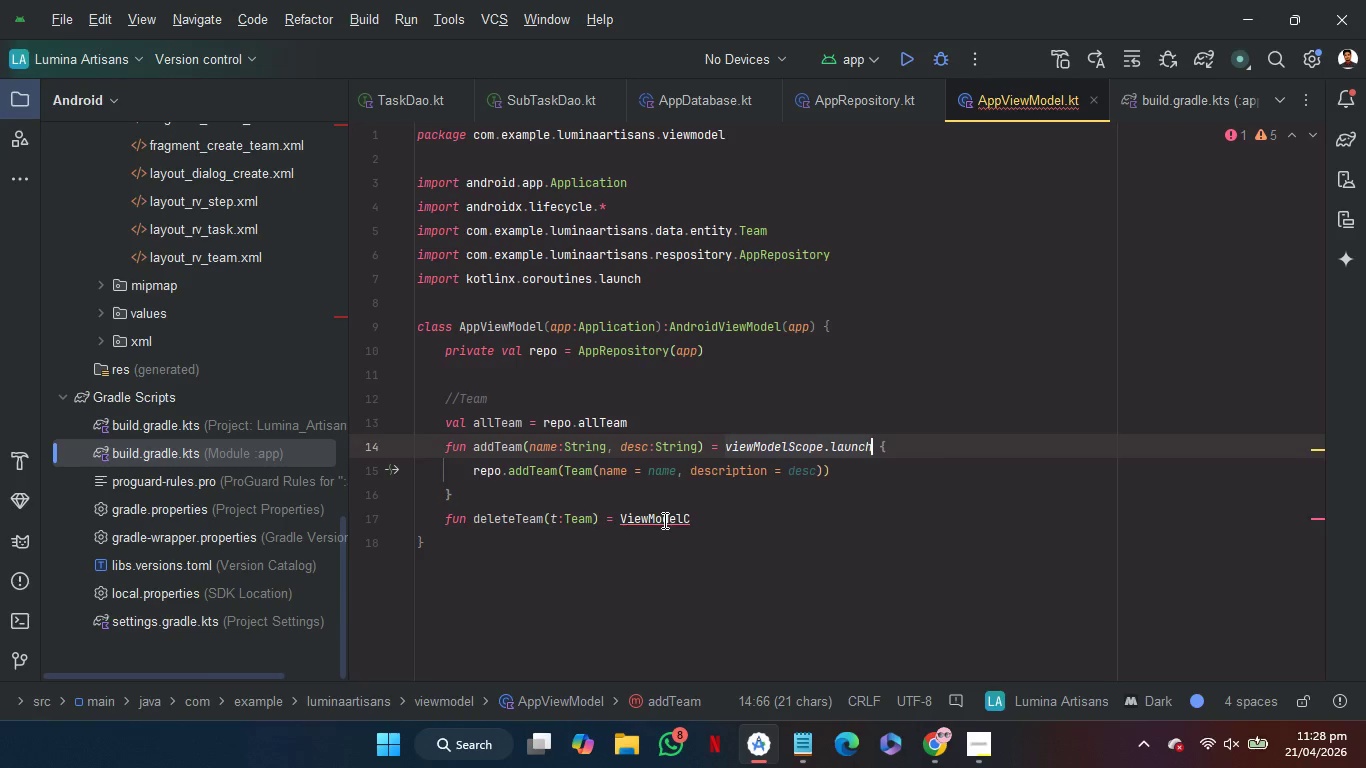 
double_click([663, 520])
 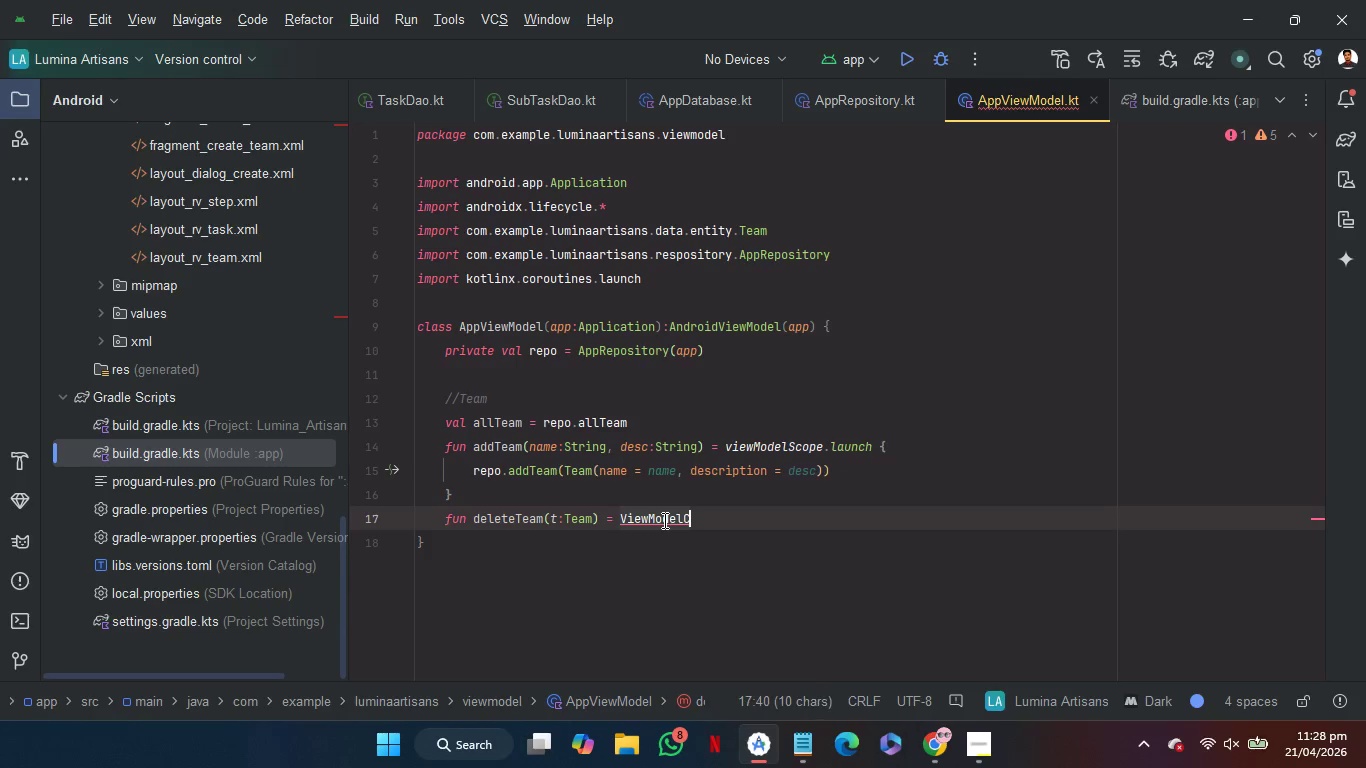 
key(Control+V)
 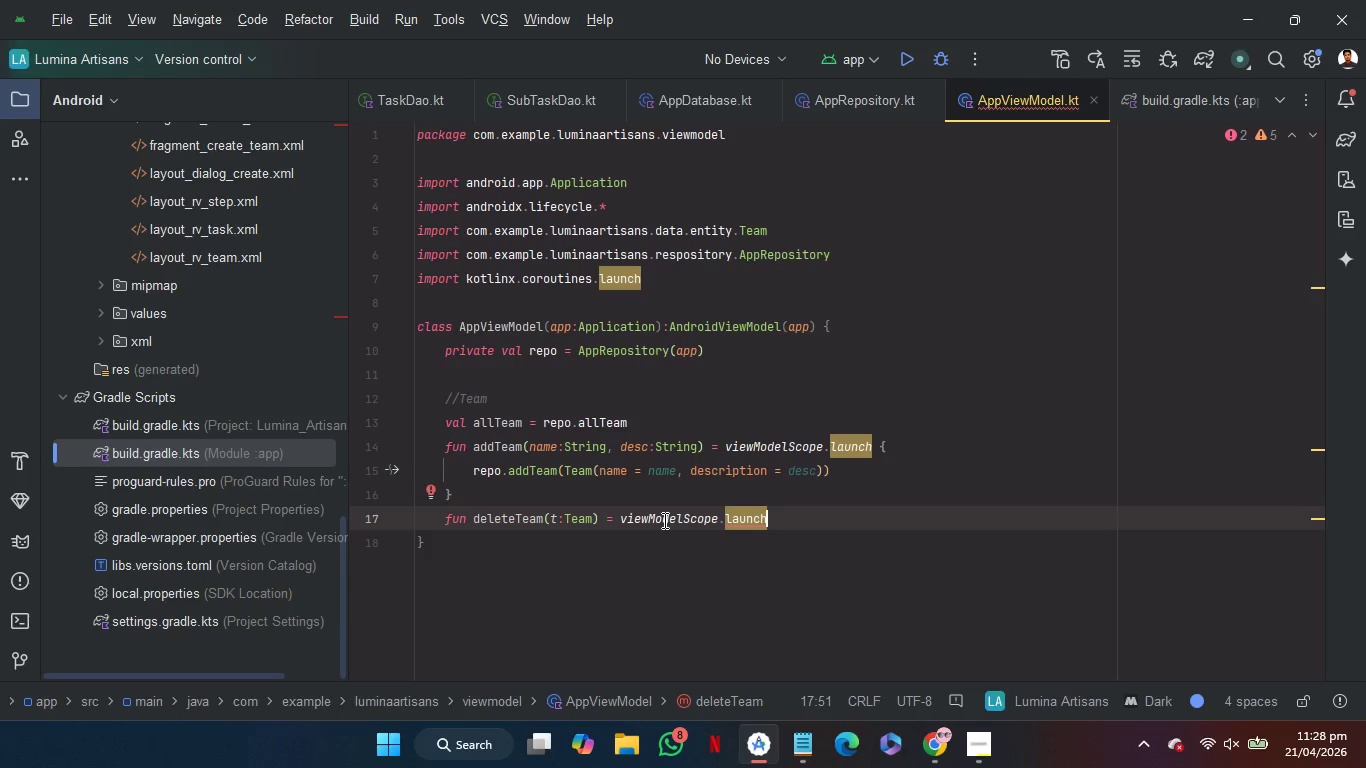 
type( { re\)
key(Backspace)
type(p)
 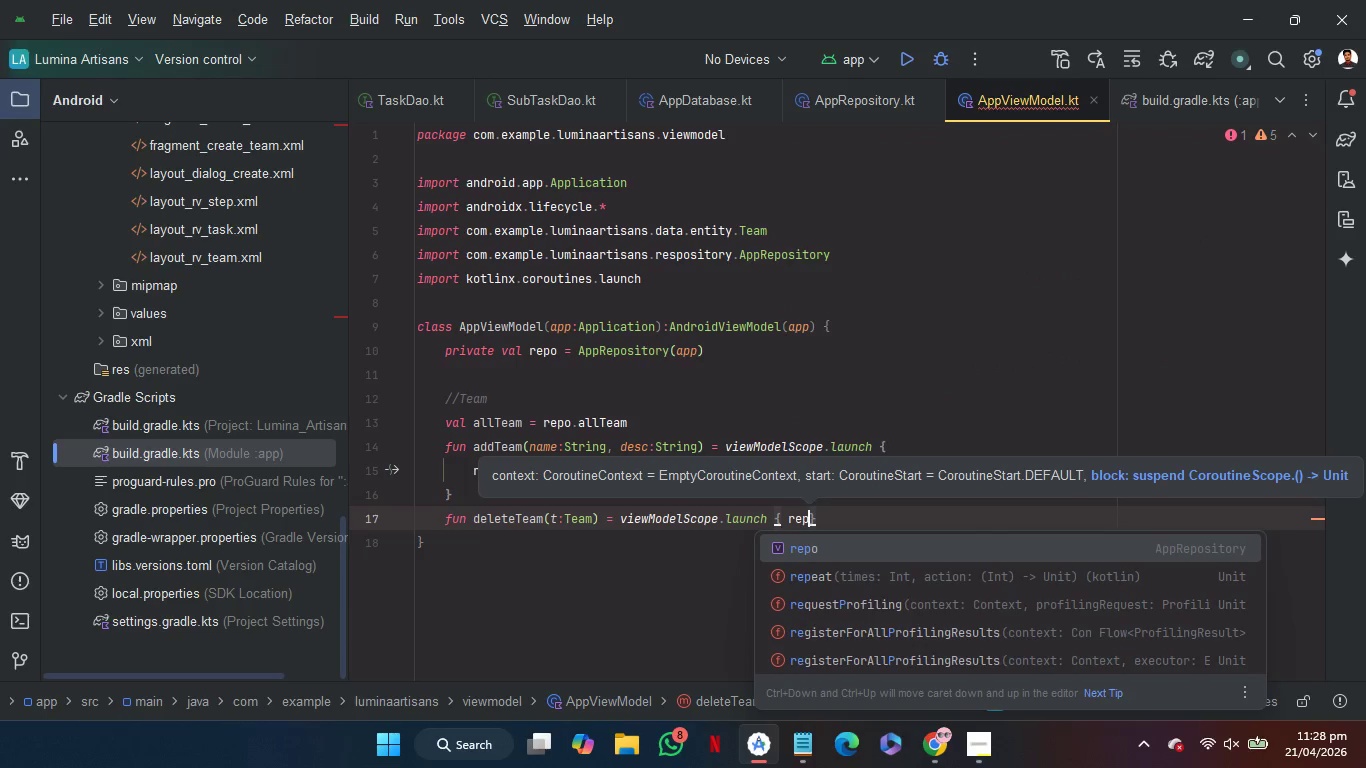 
key(Enter)
 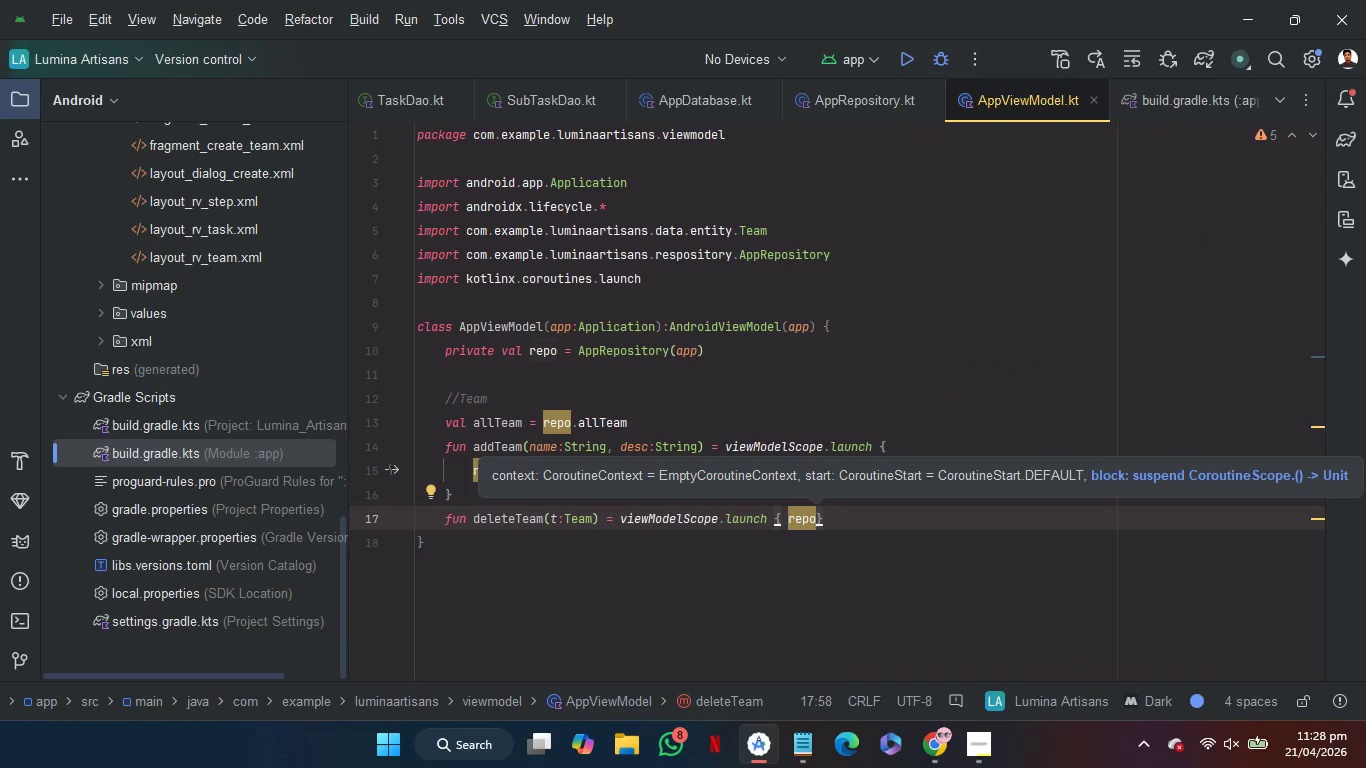 
key(Period)
 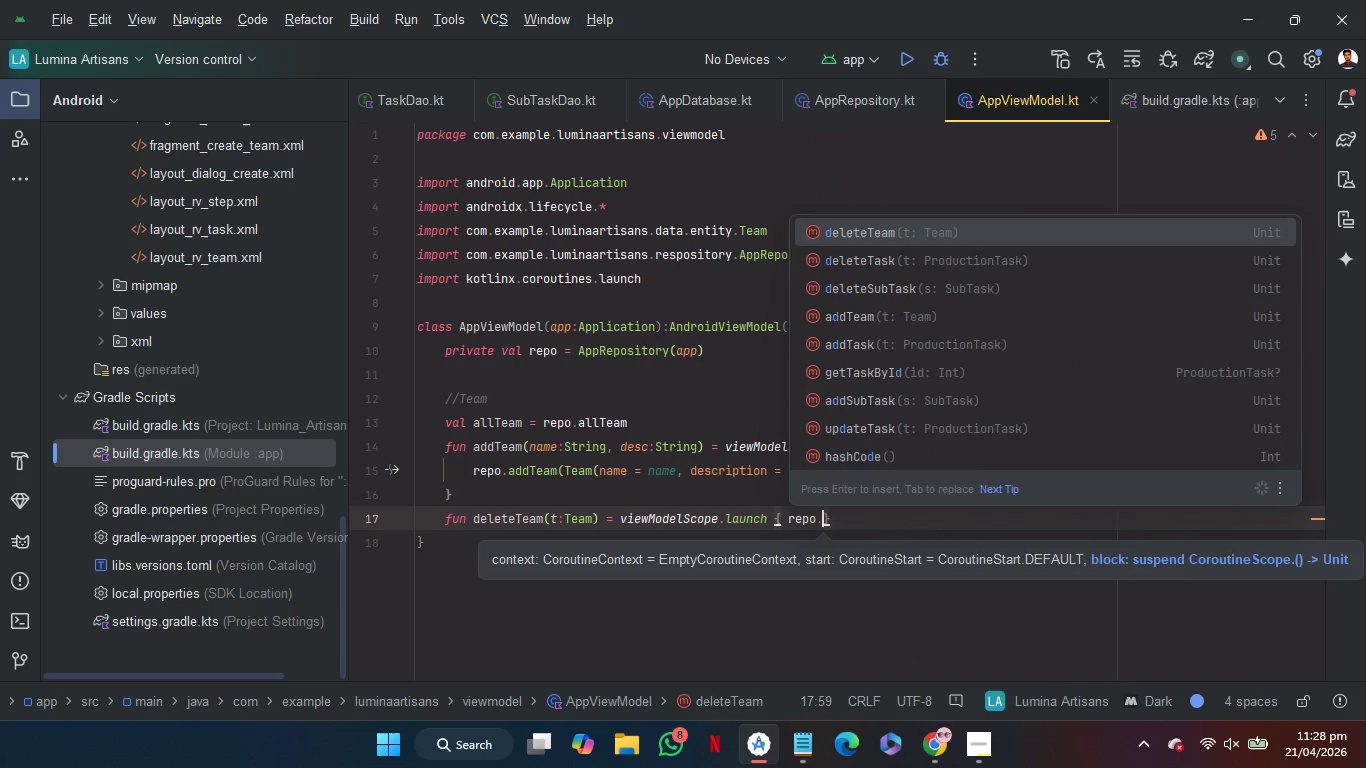 
key(D)
 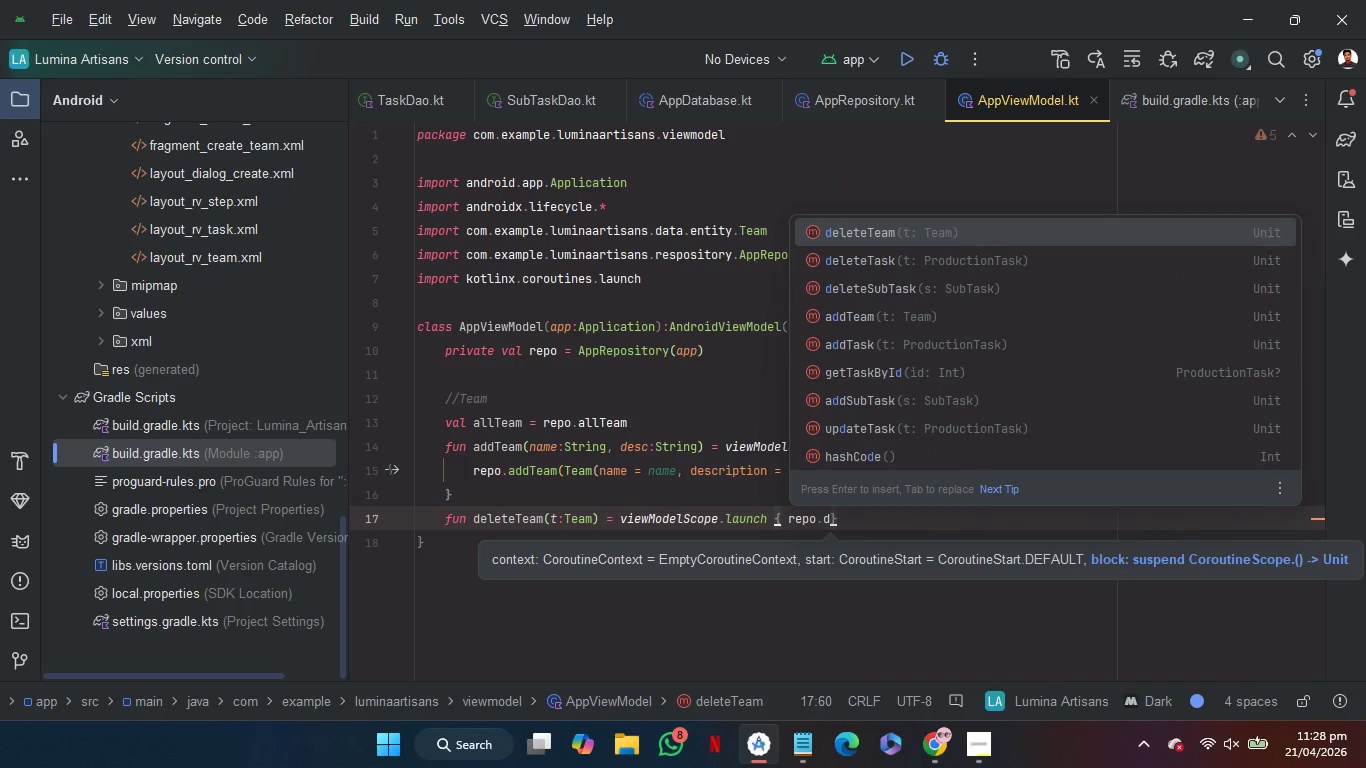 
key(Enter)
 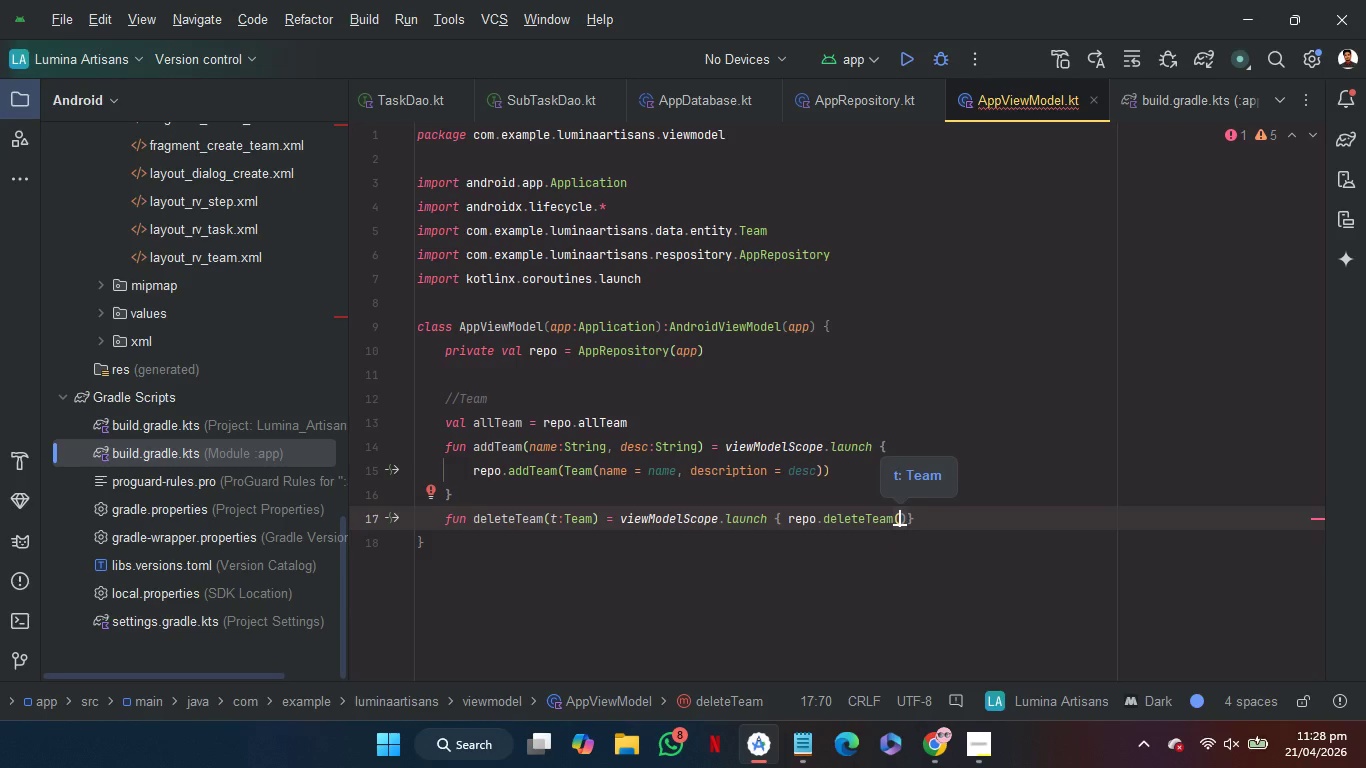 
key(T)
 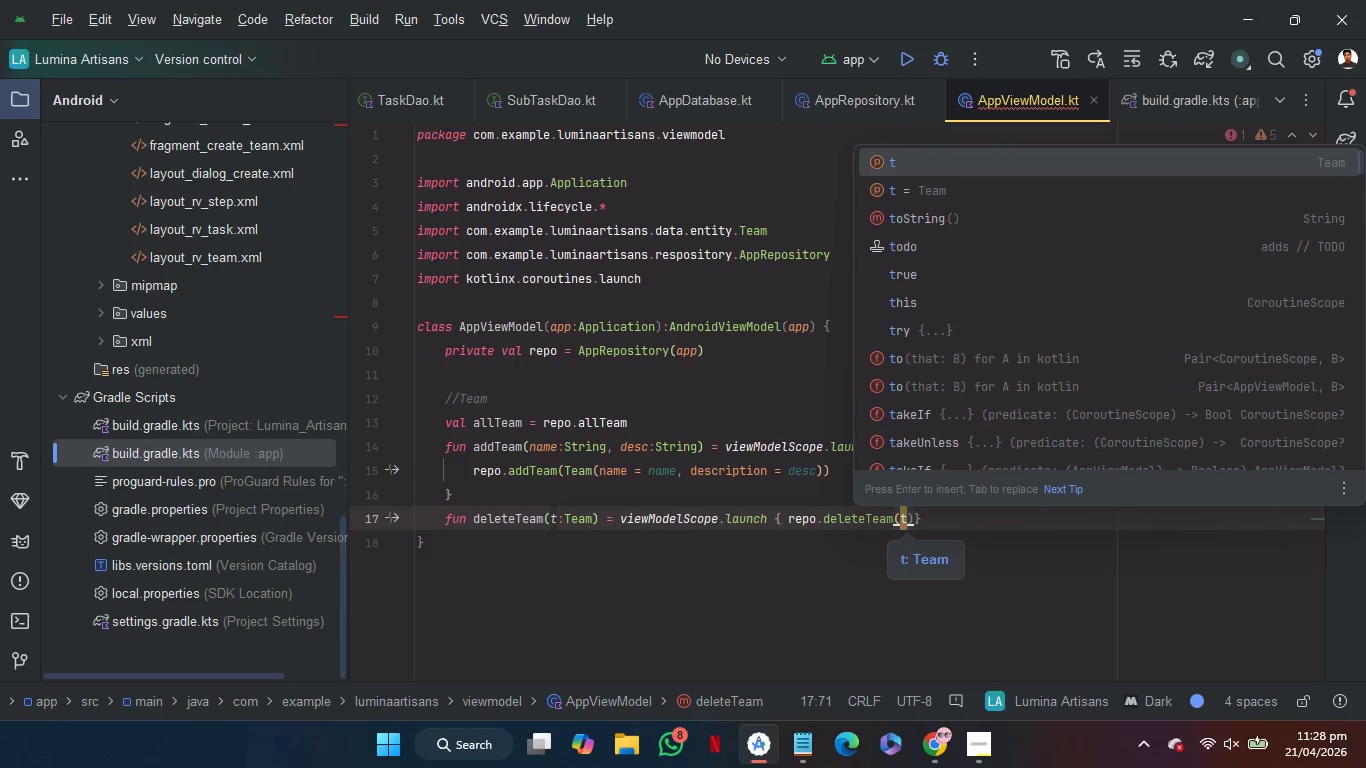 
key(ArrowRight)
 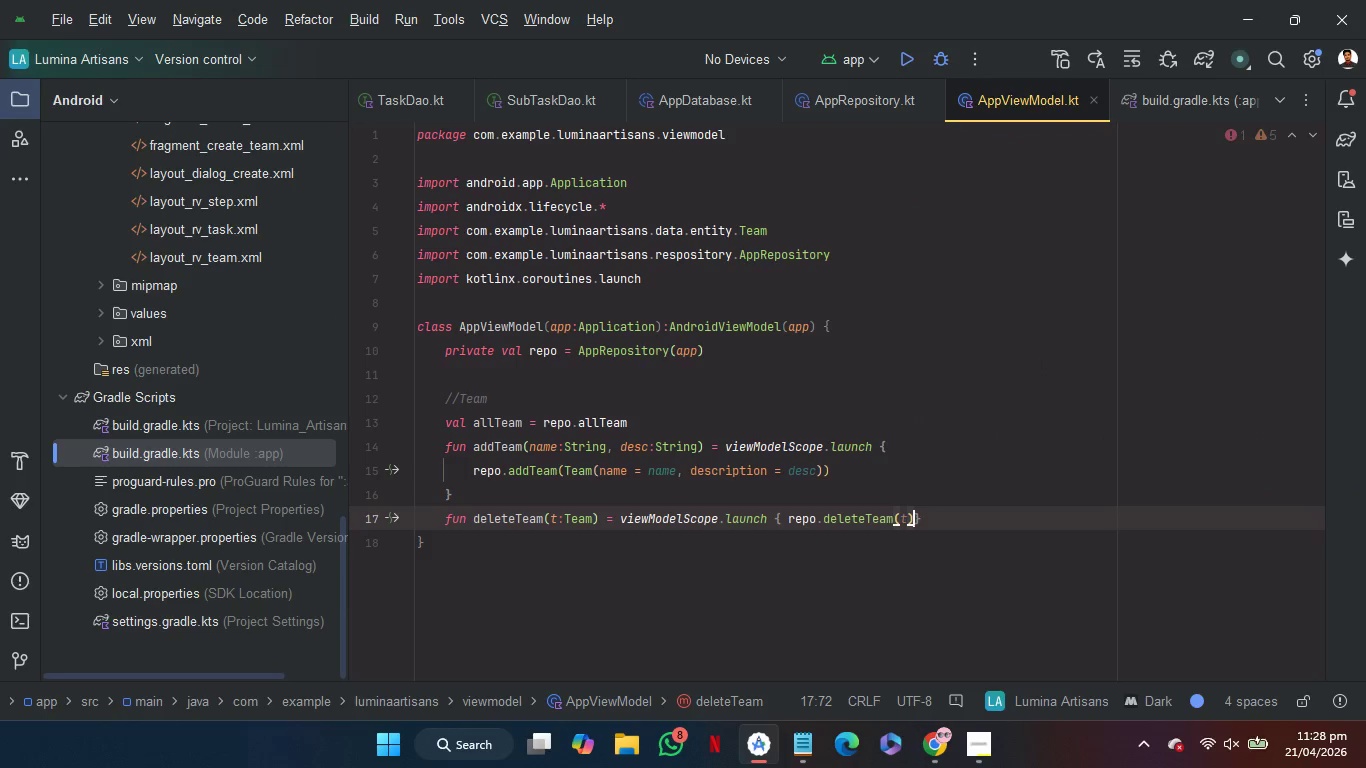 
key(ArrowRight)
 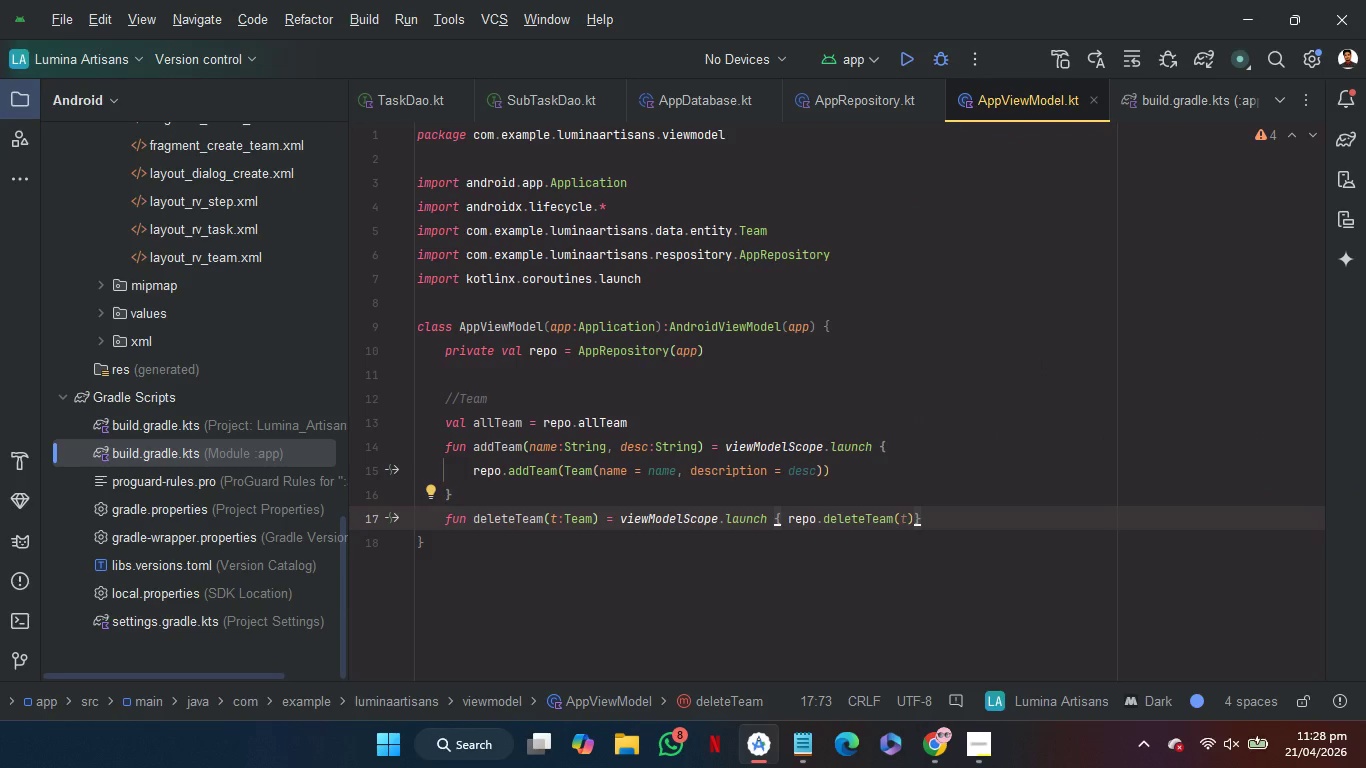 
key(Enter)
 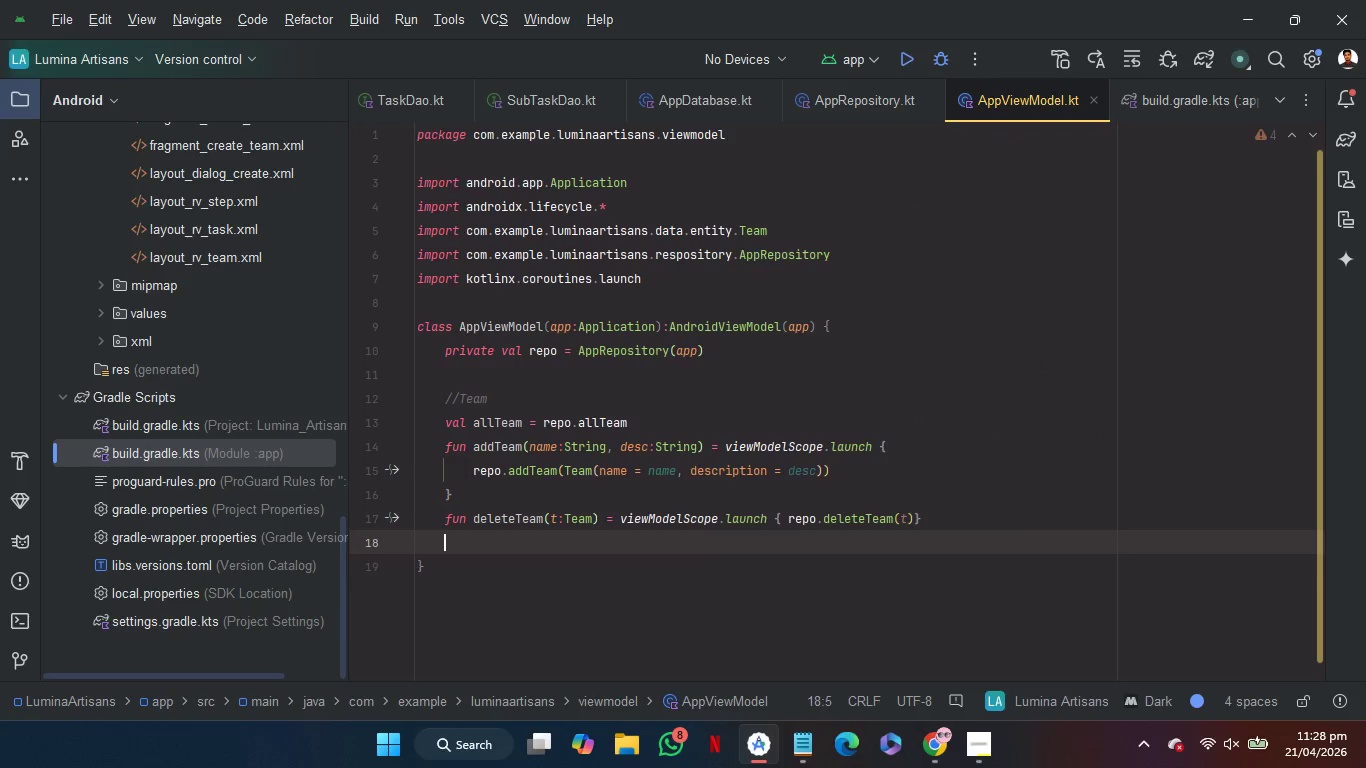 
key(Enter)
 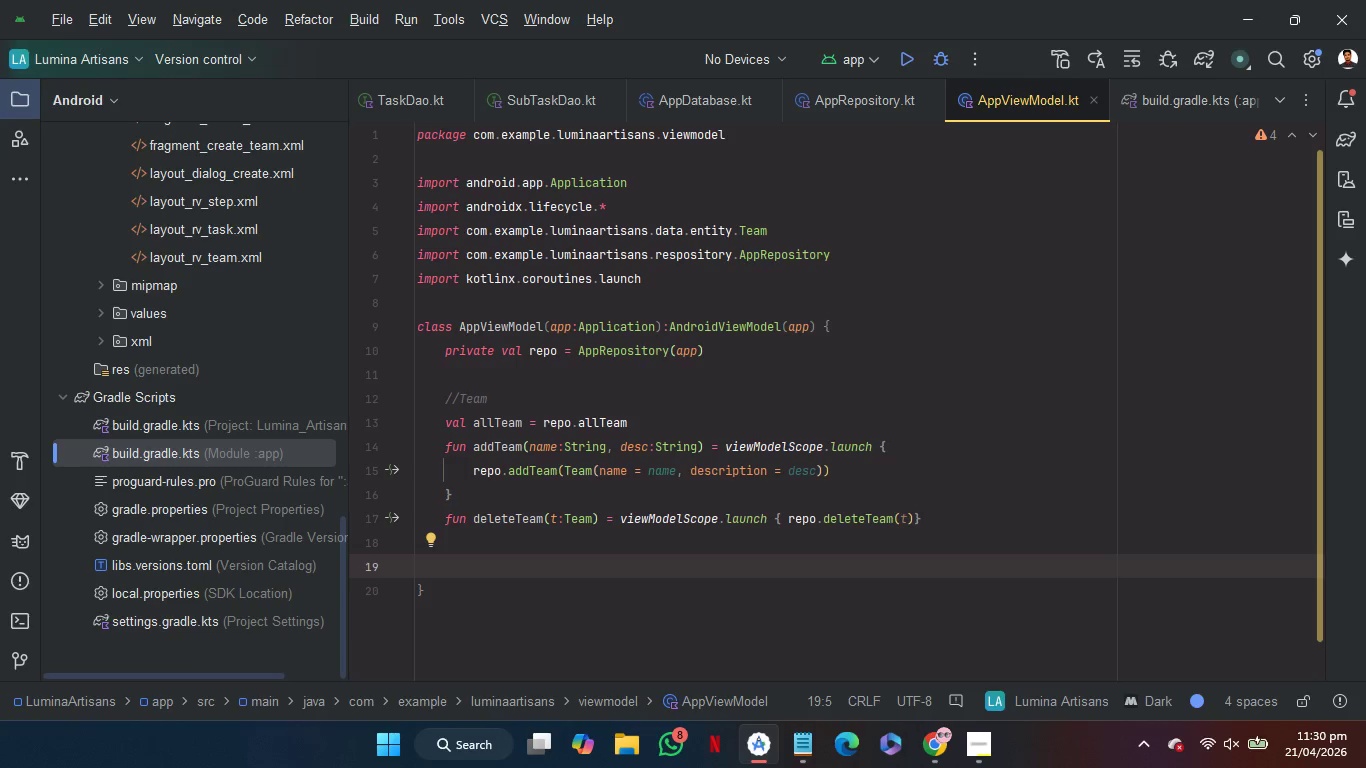 
wait(104.86)
 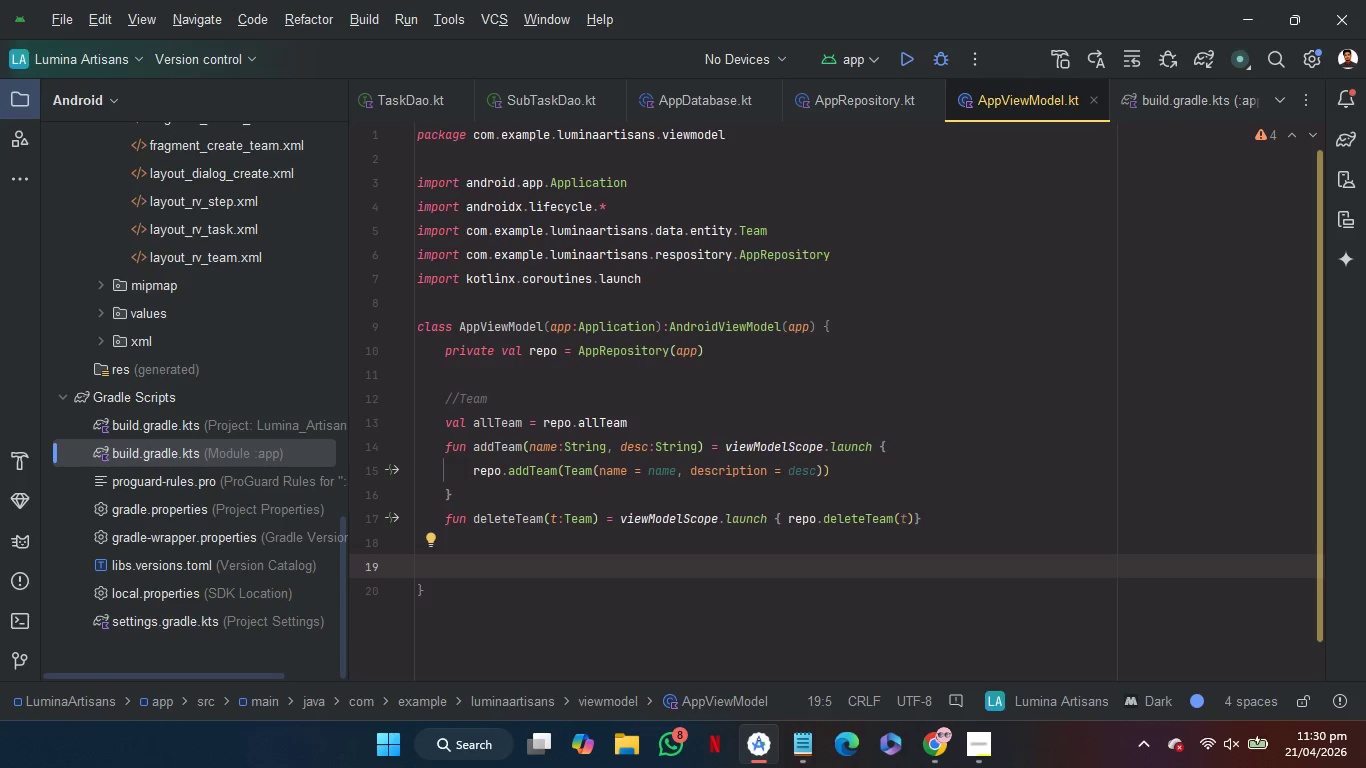 
type(//Task)
 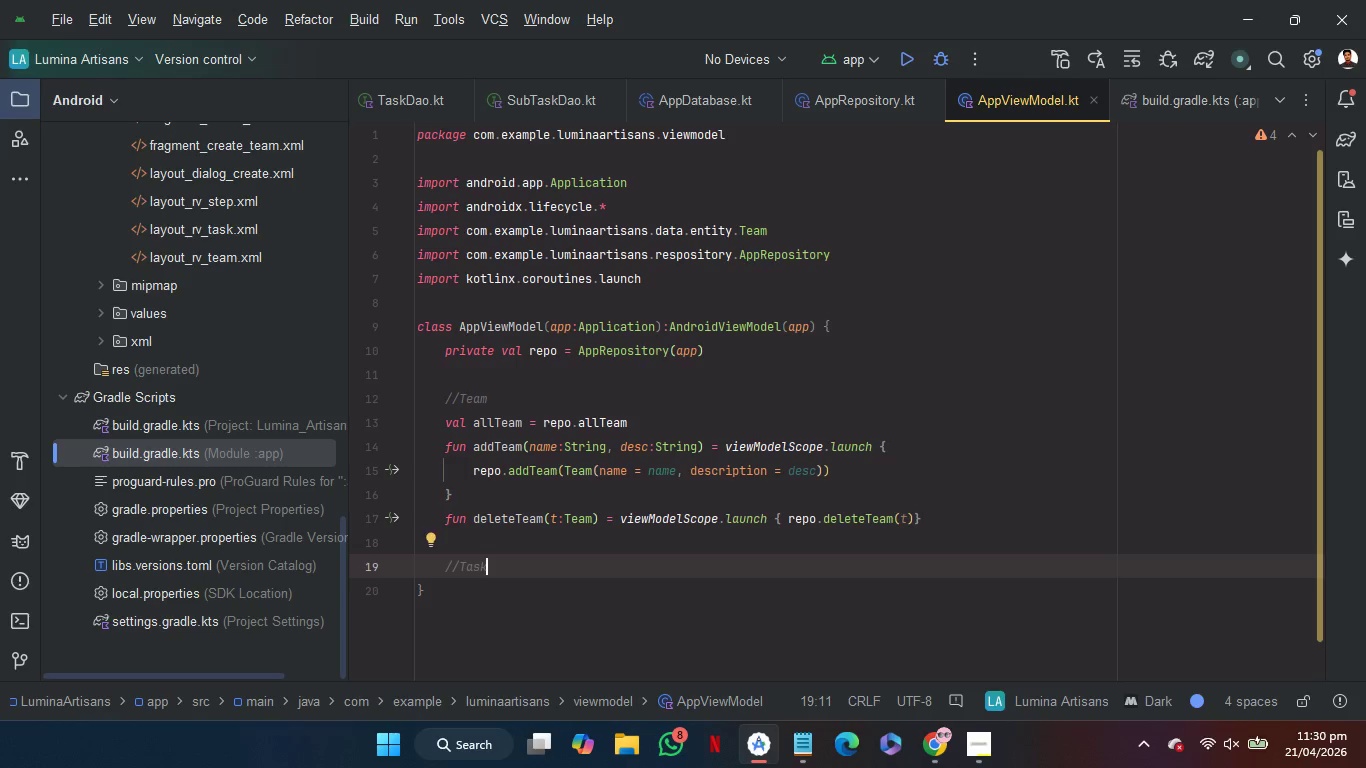 
key(Enter)
 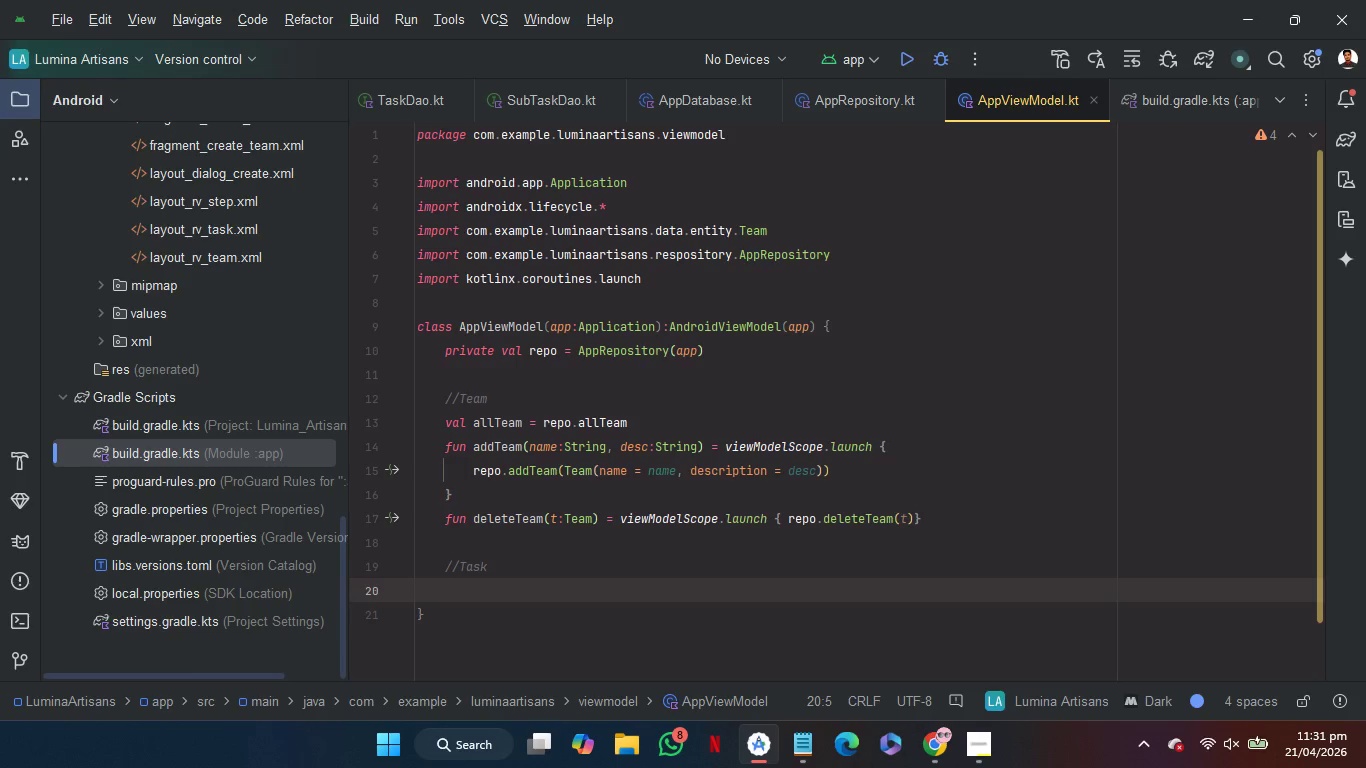 
wait(81.94)
 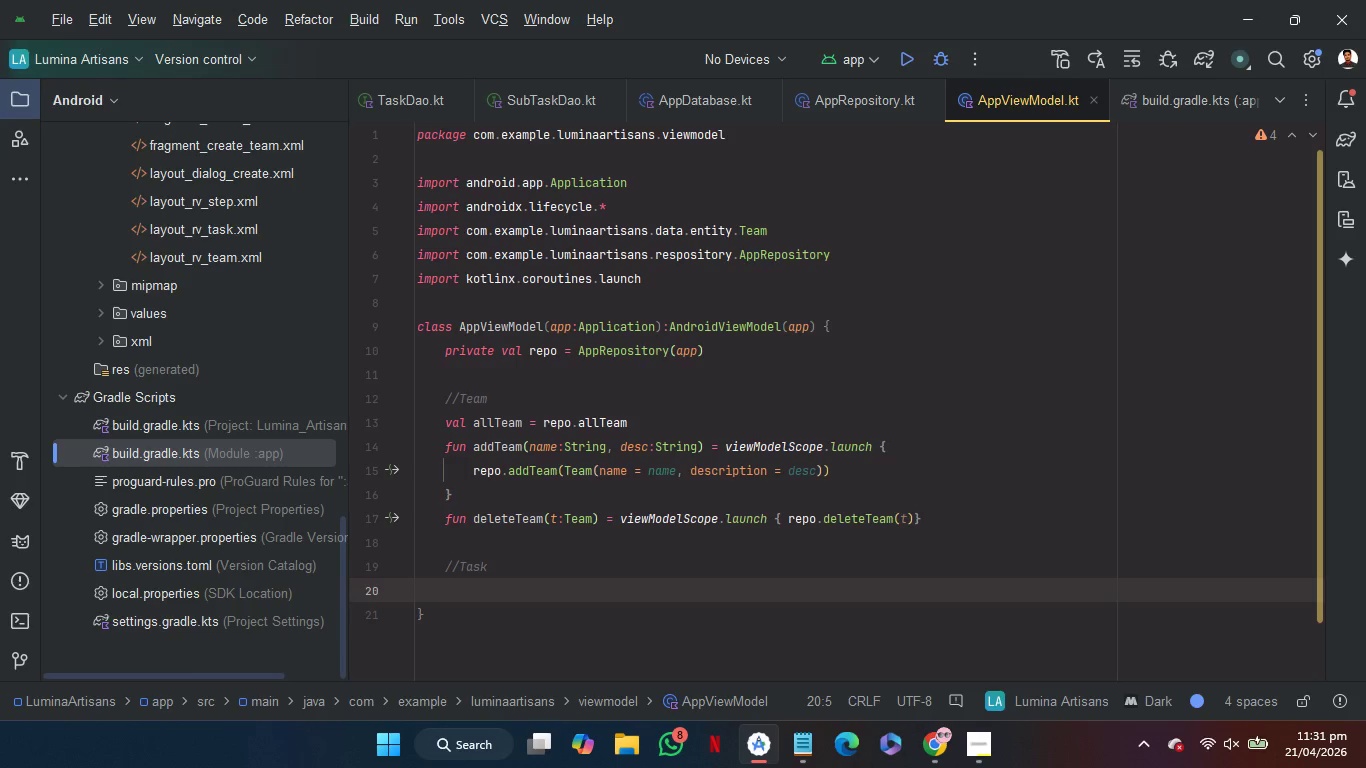 
key(V)
 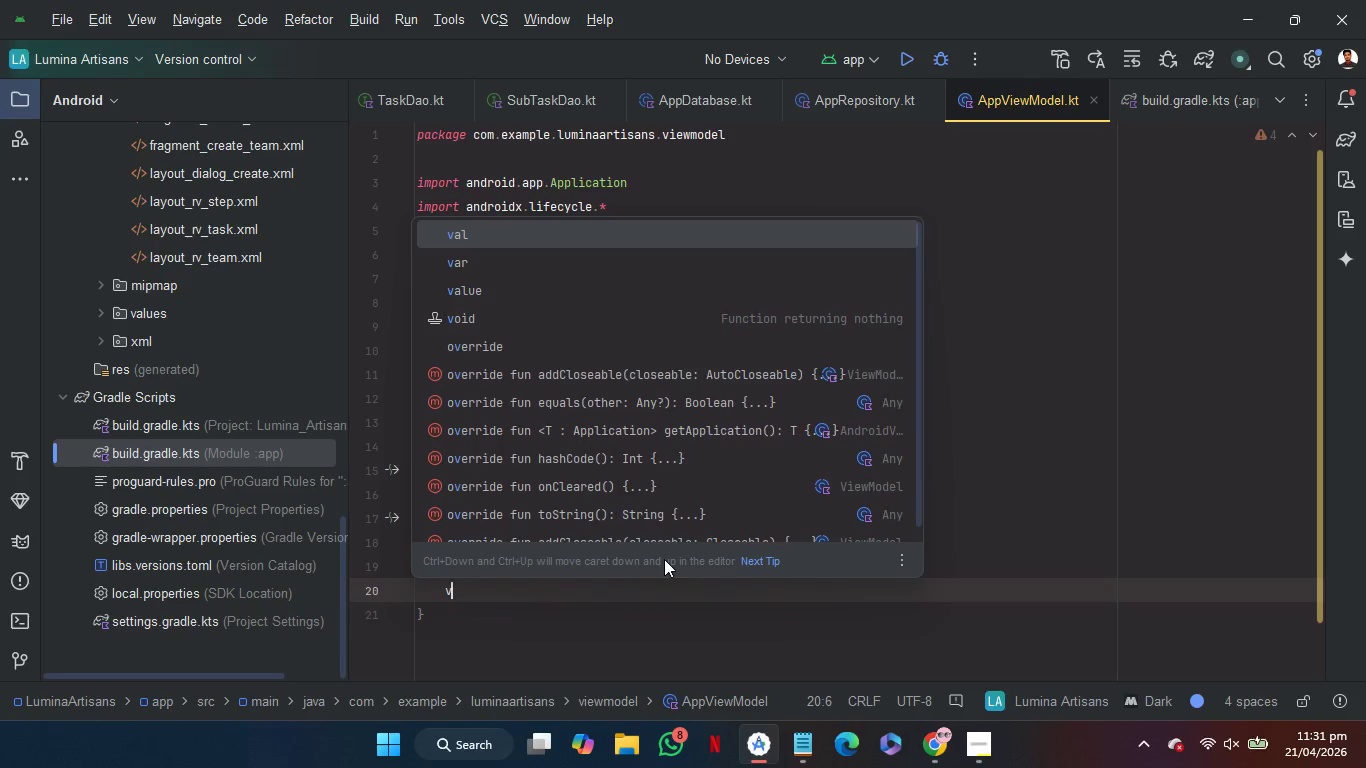 
key(Enter)
 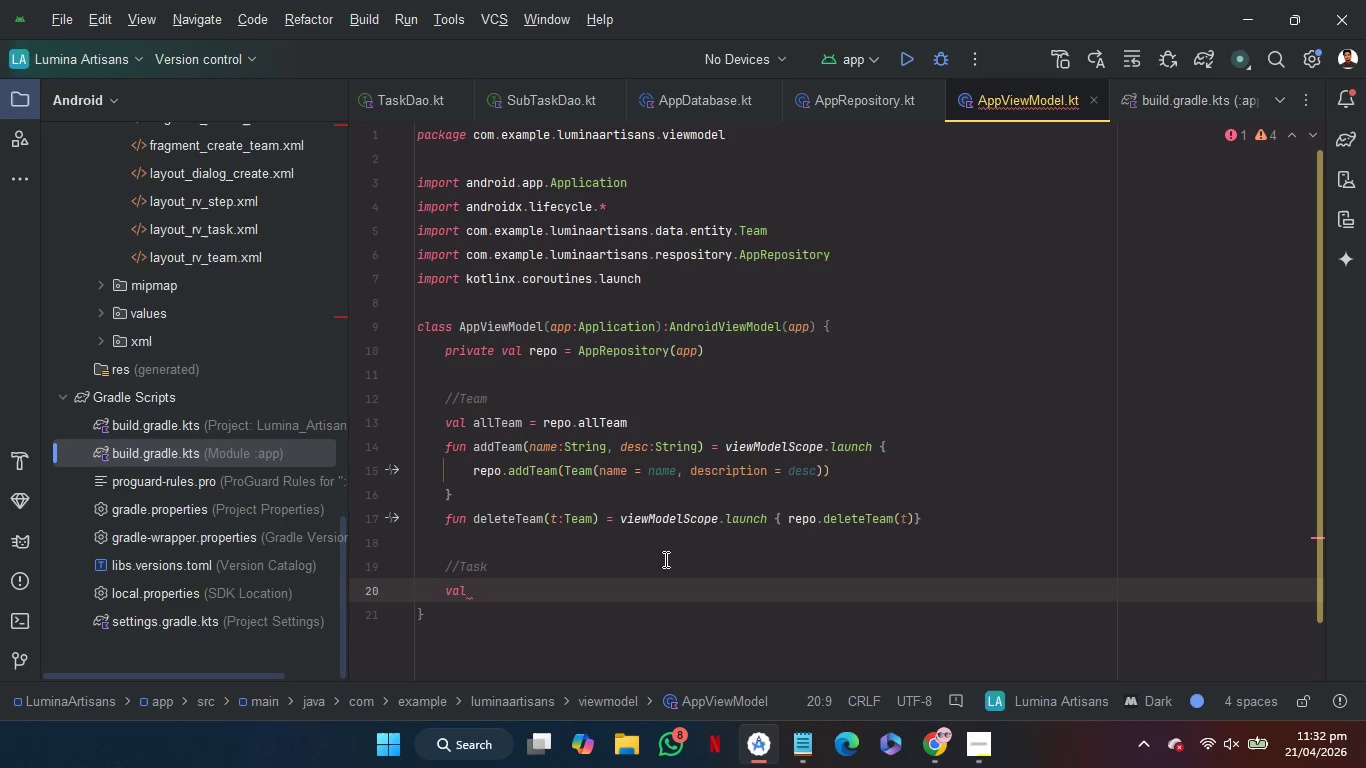 
type(allTask )
key(Backspace)
type( re)
key(Backspace)
key(Backspace)
type(= re)
 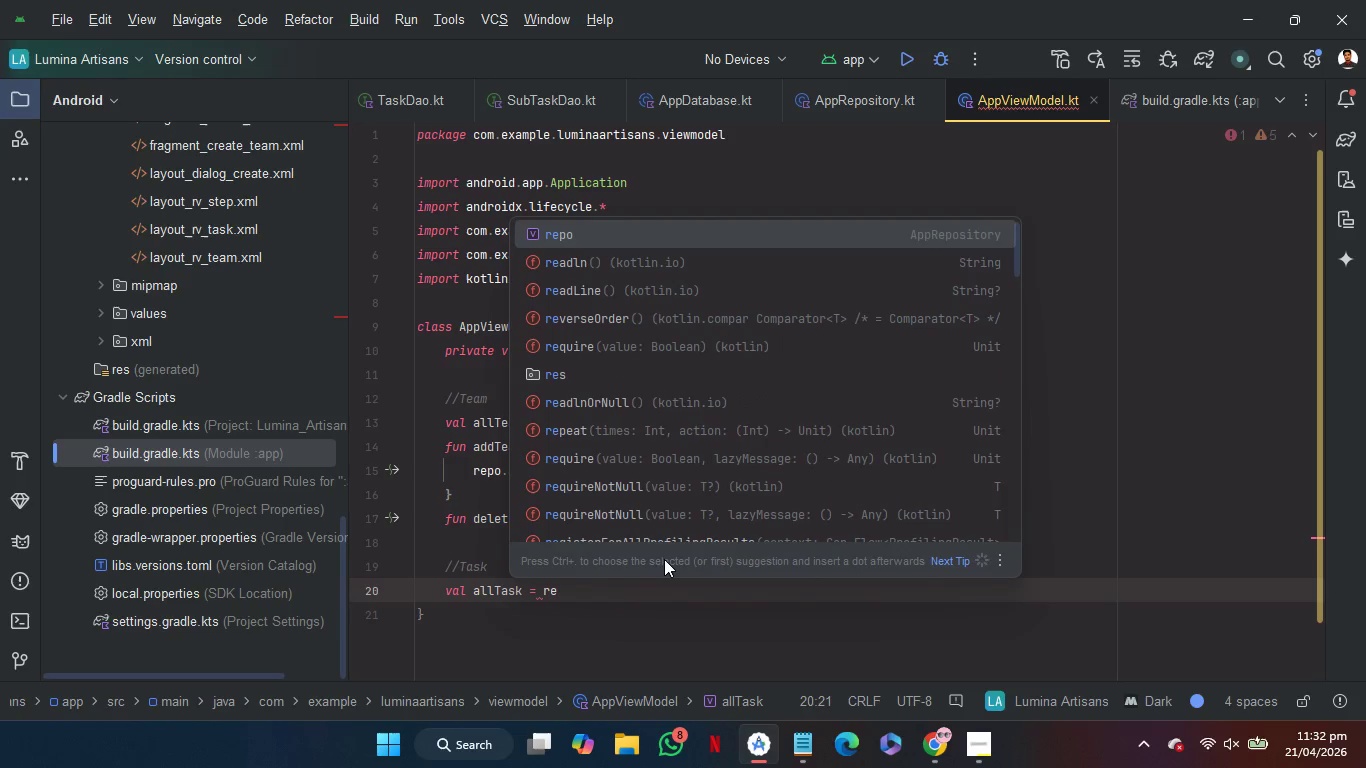 
key(Enter)
 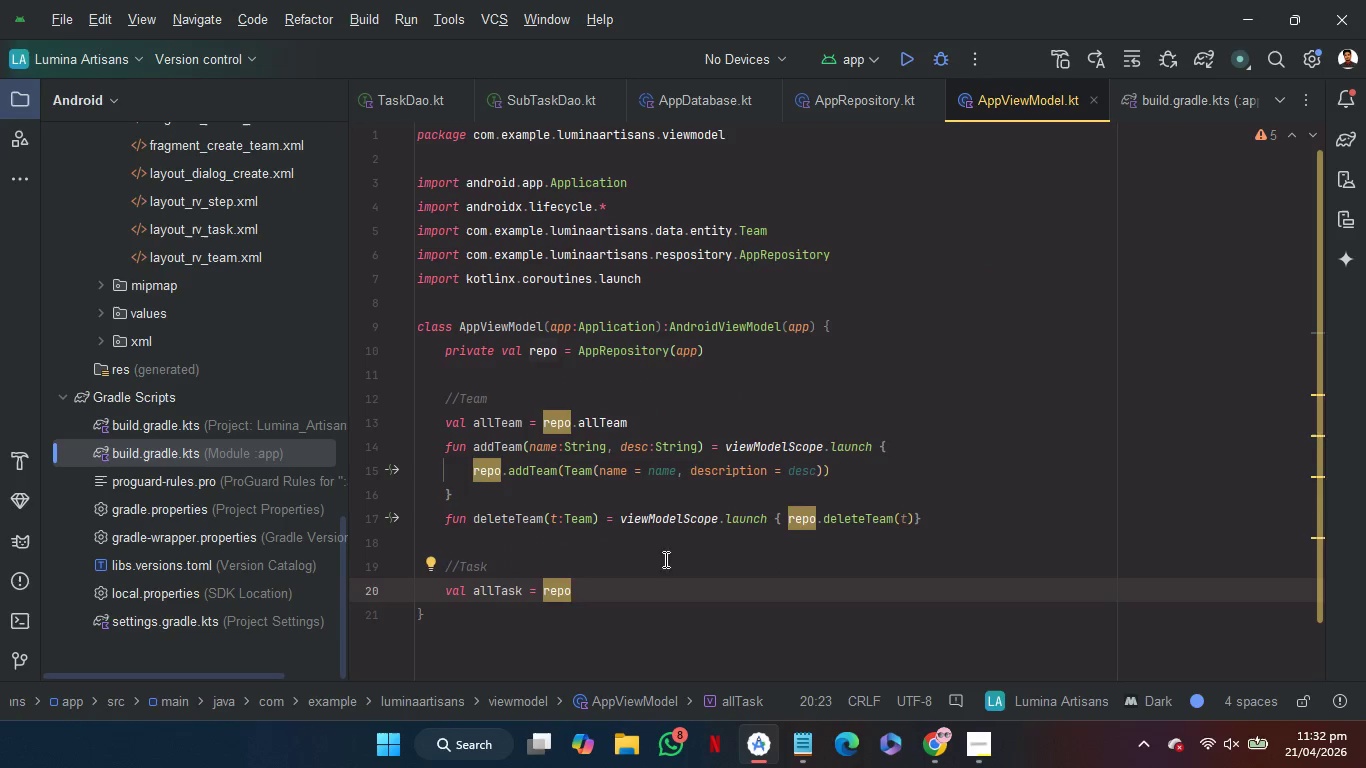 
key(Period)
 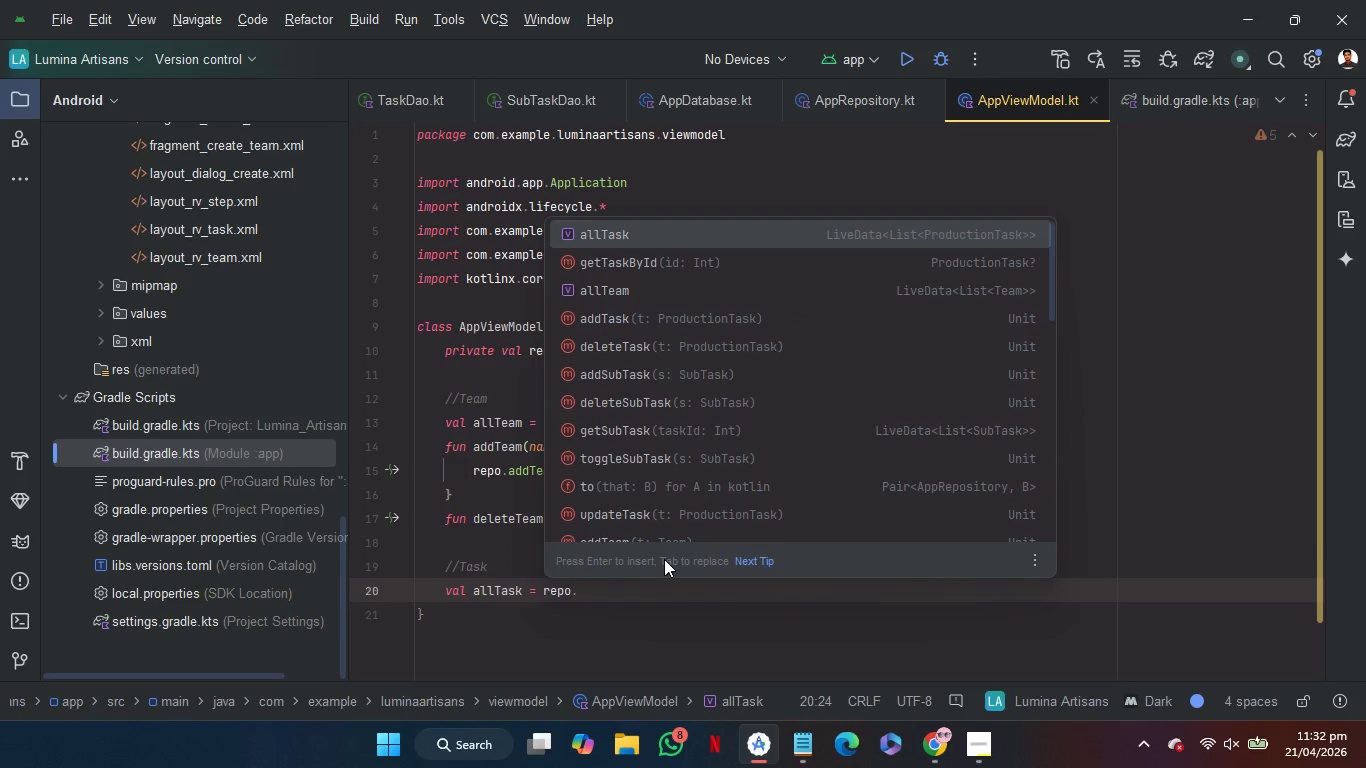 
key(Enter)
 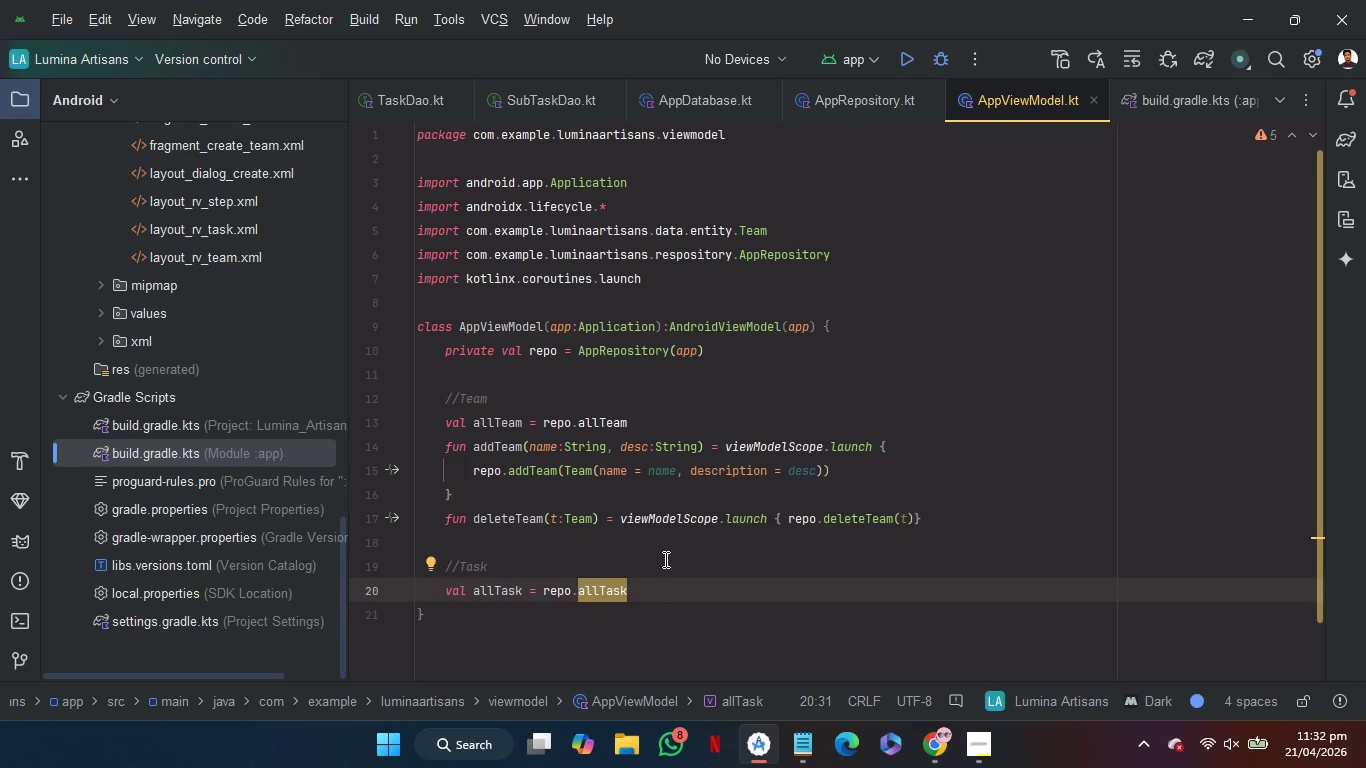 
key(Enter)
 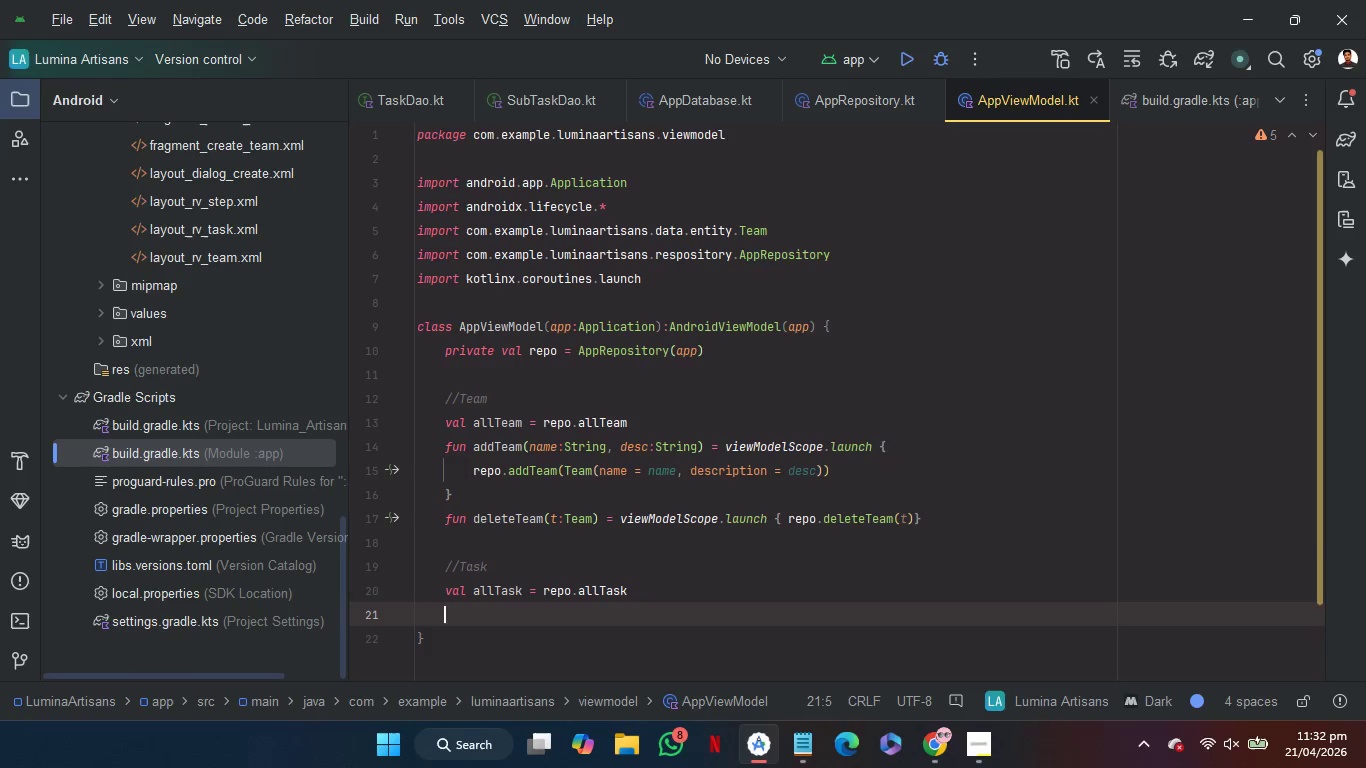 
type(fun)
 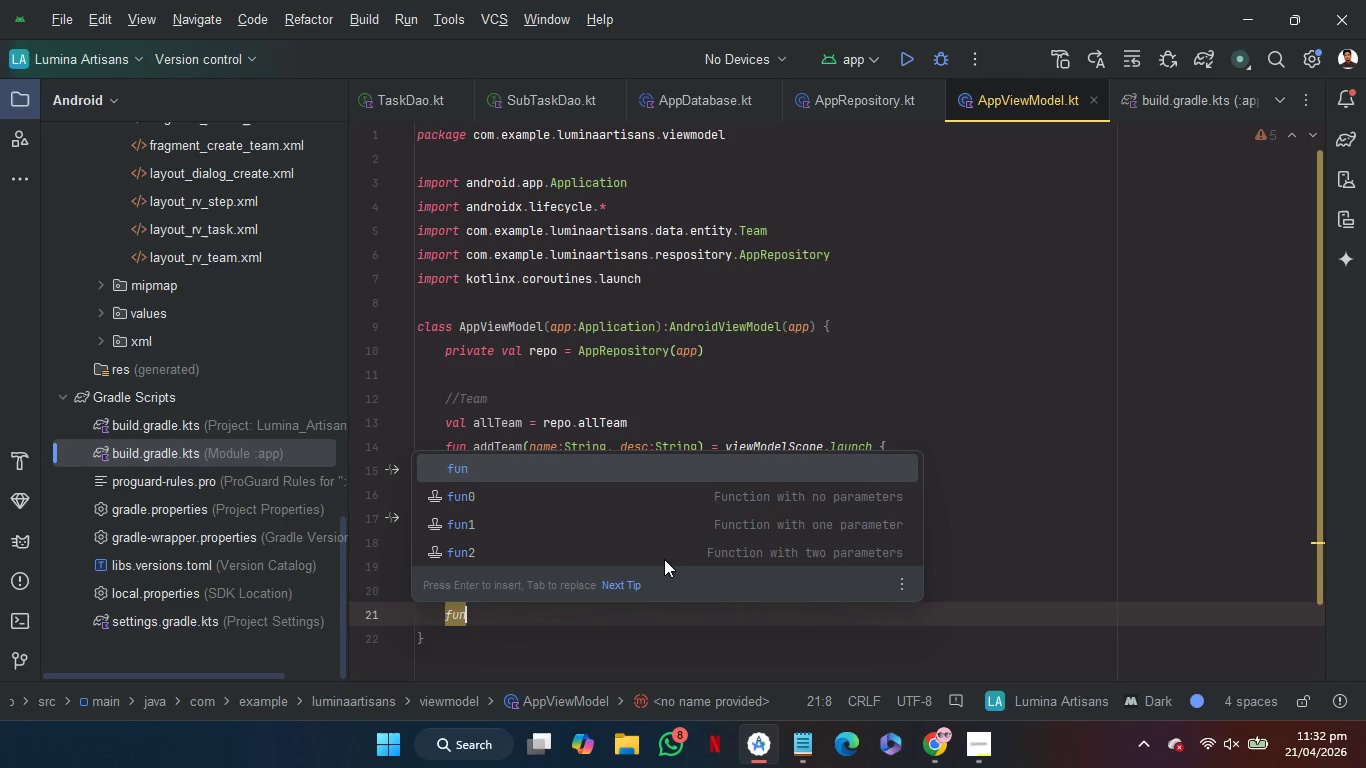 
wait(7.42)
 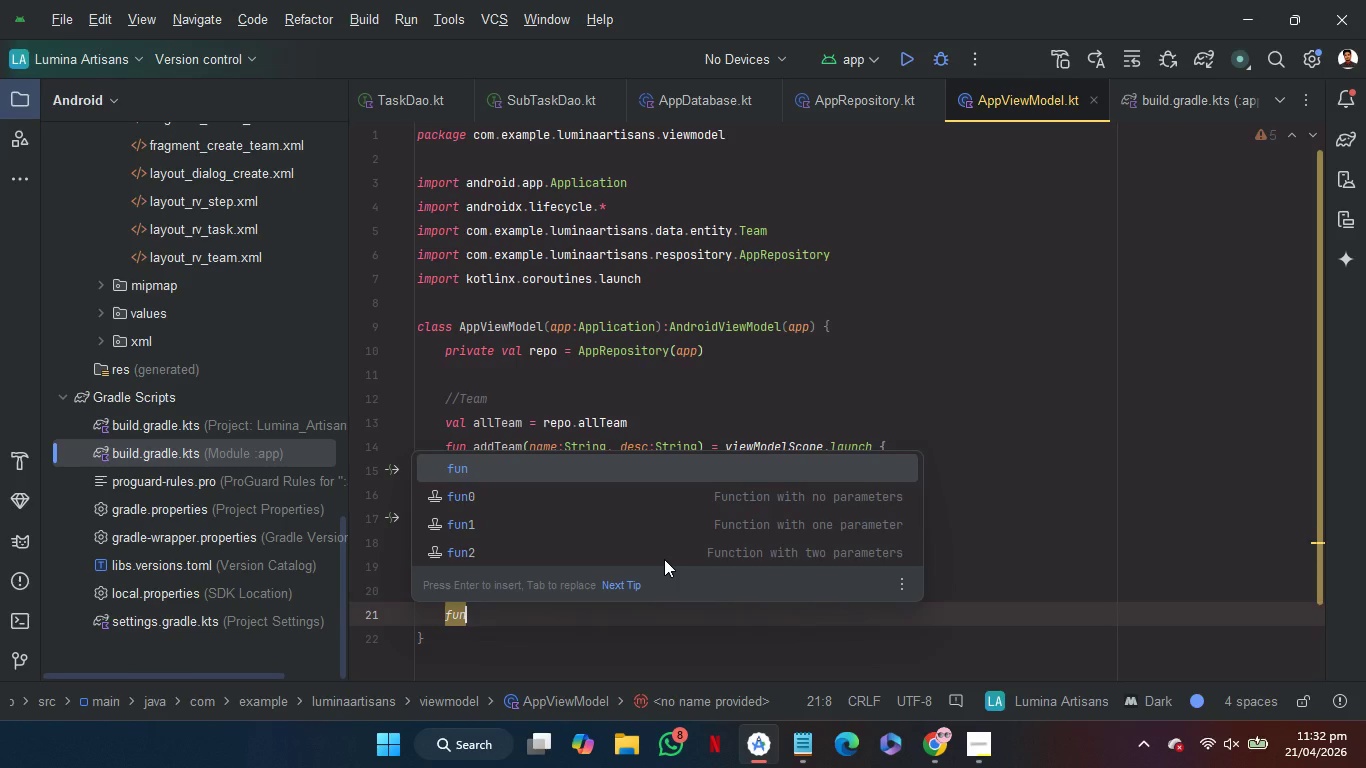 
key(Enter)
 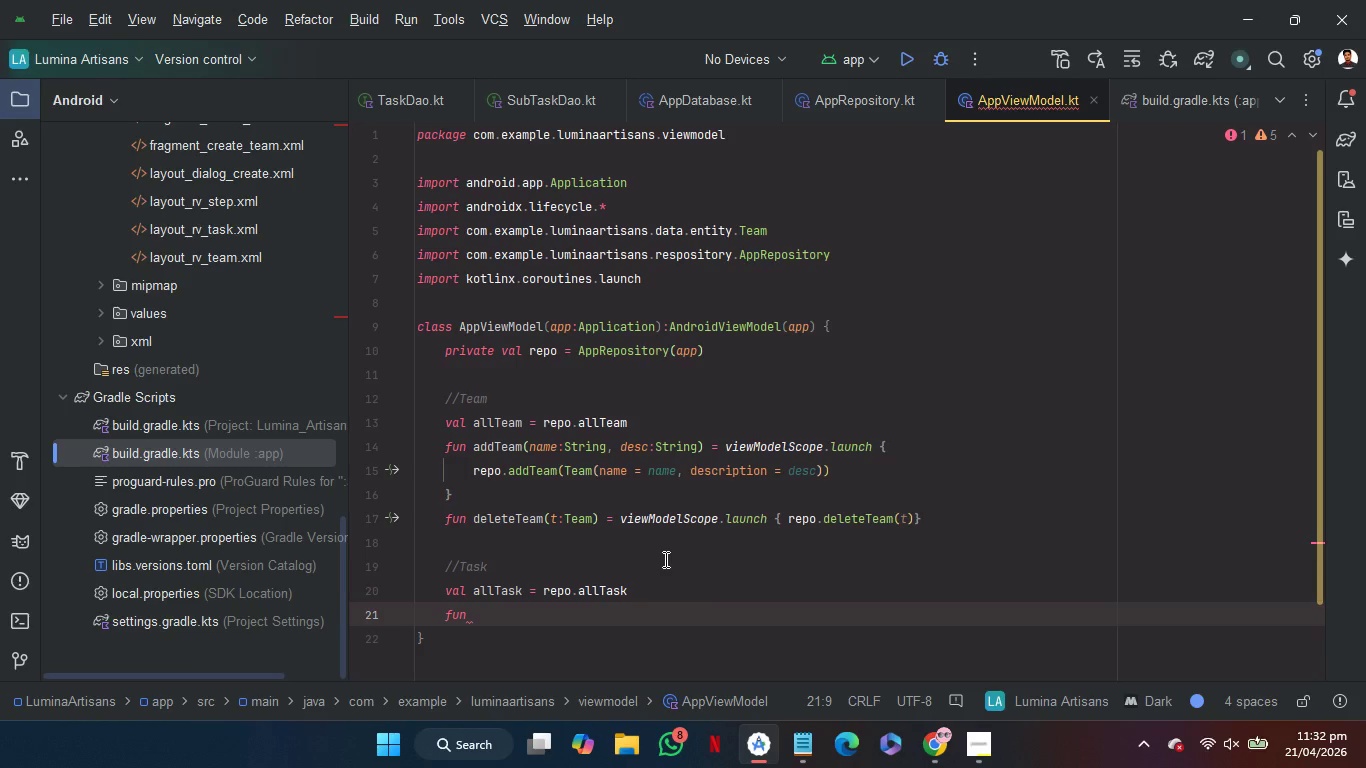 
type(addTask)
 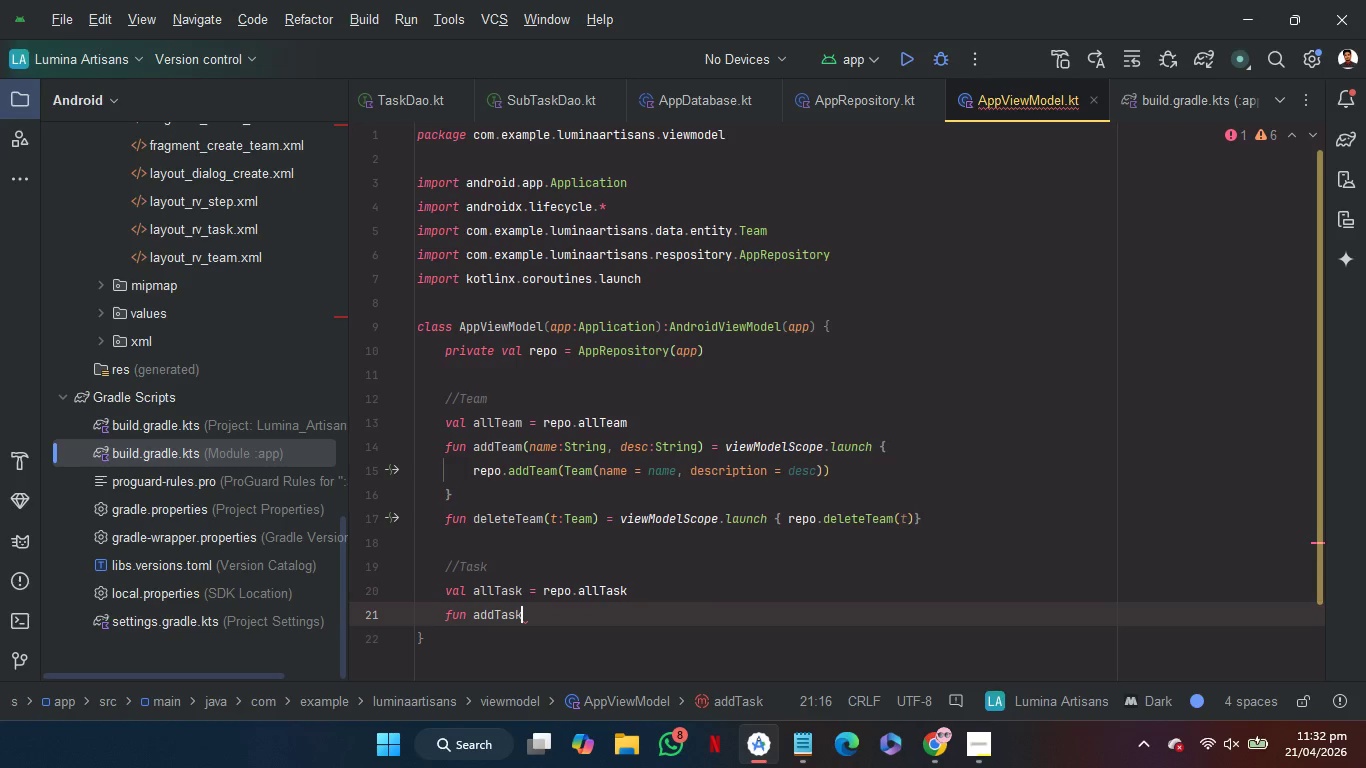 
scroll: coordinate [842, 546], scroll_direction: down, amount: 2.0
 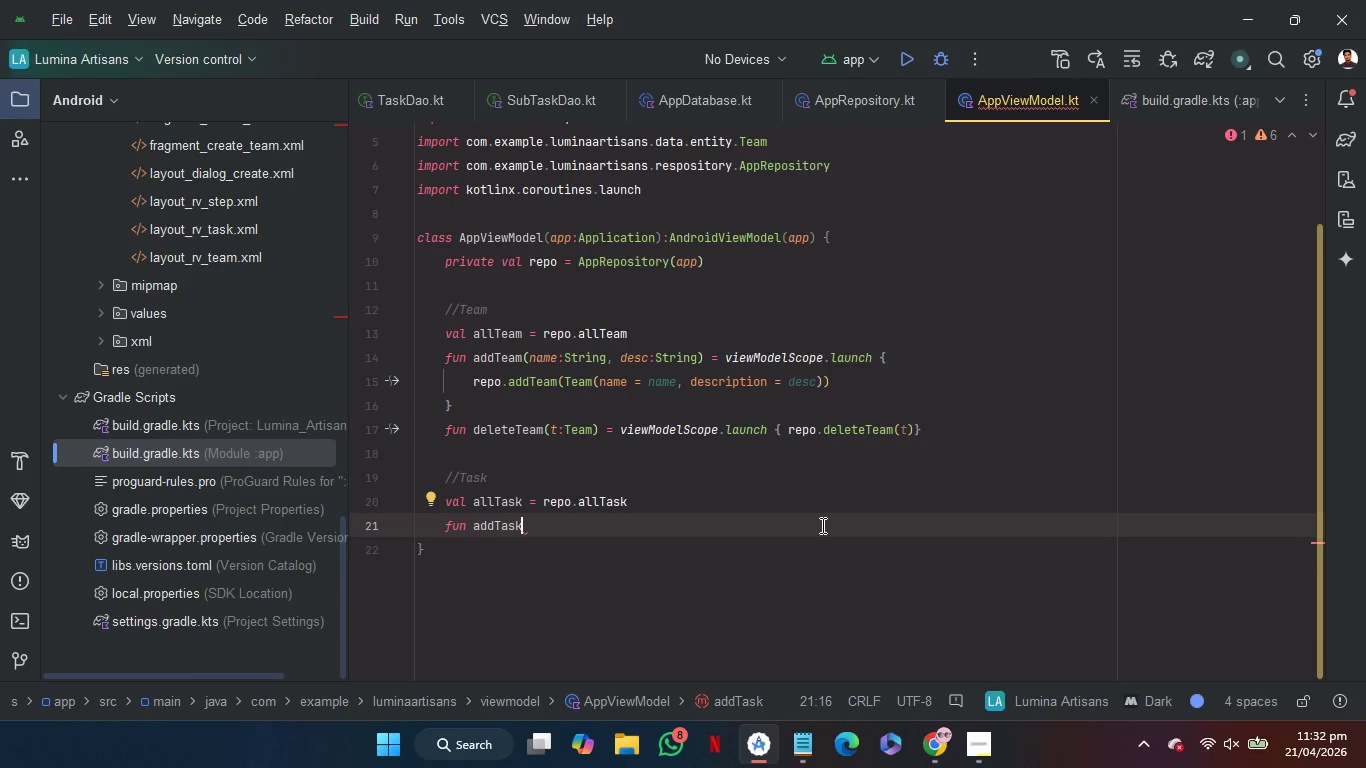 
key(Shift+9)
 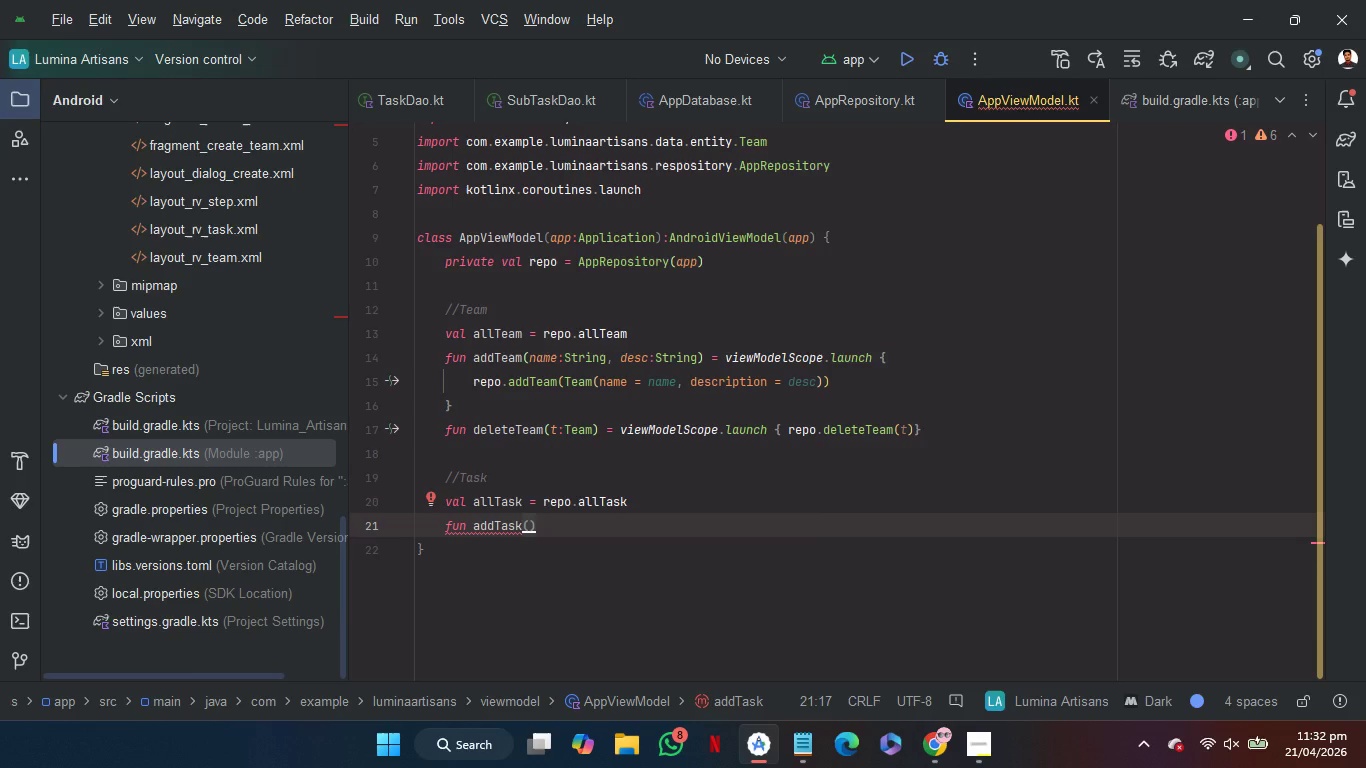 
wait(6.7)
 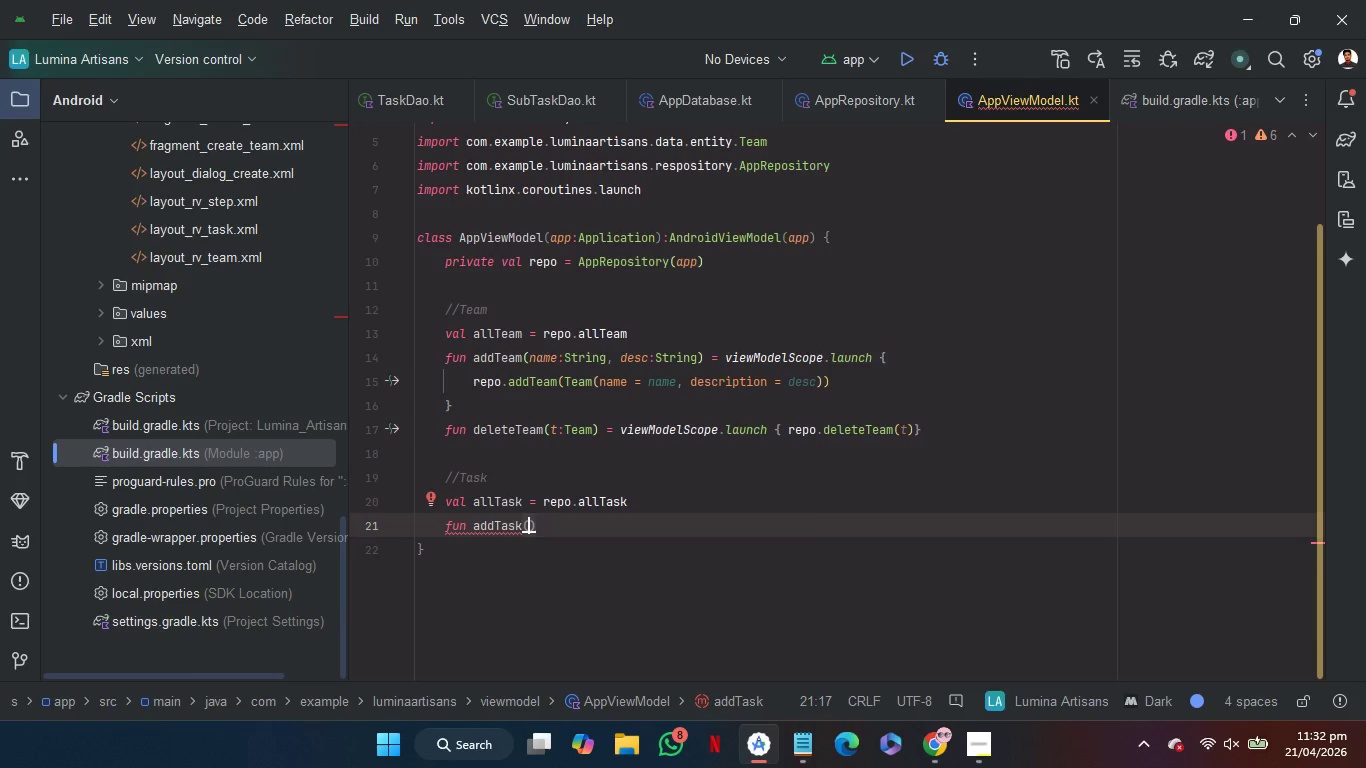 
type(team)
 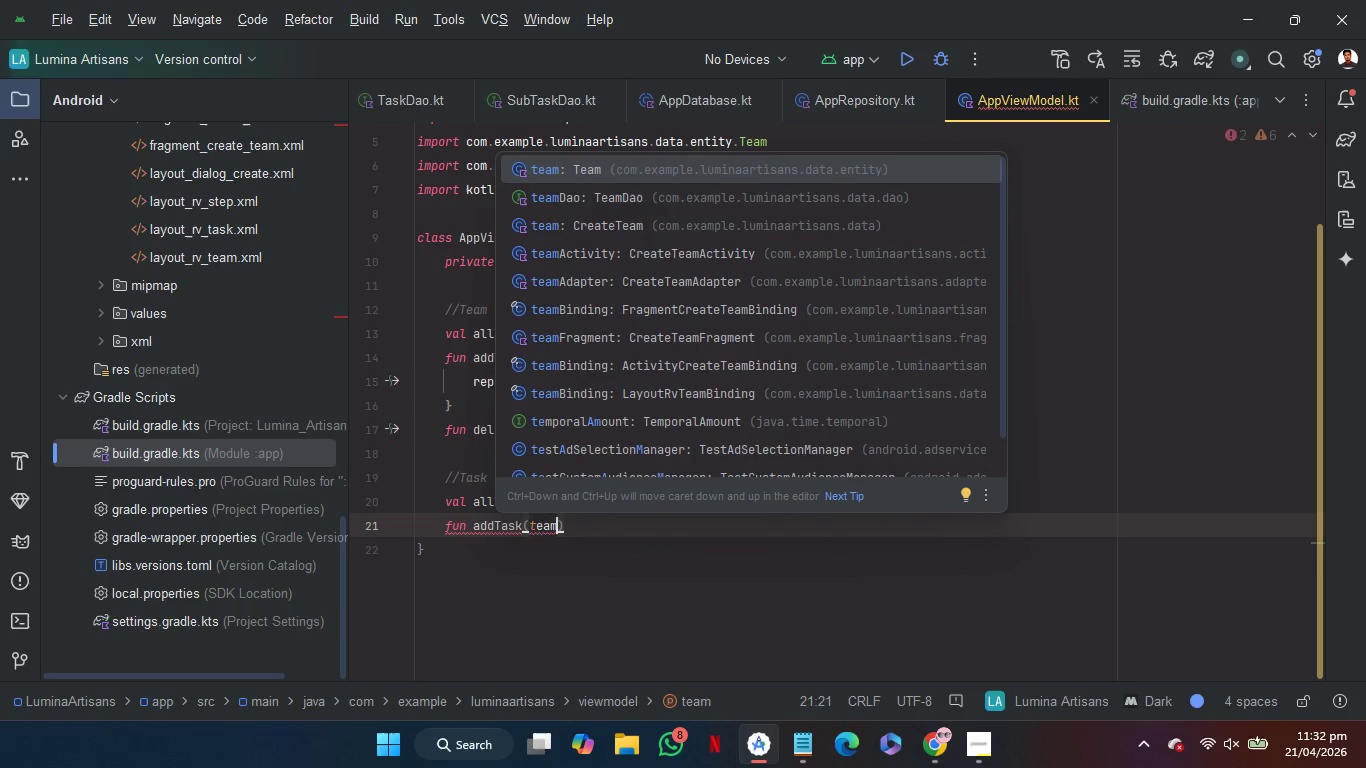 
key(Shift+I)
 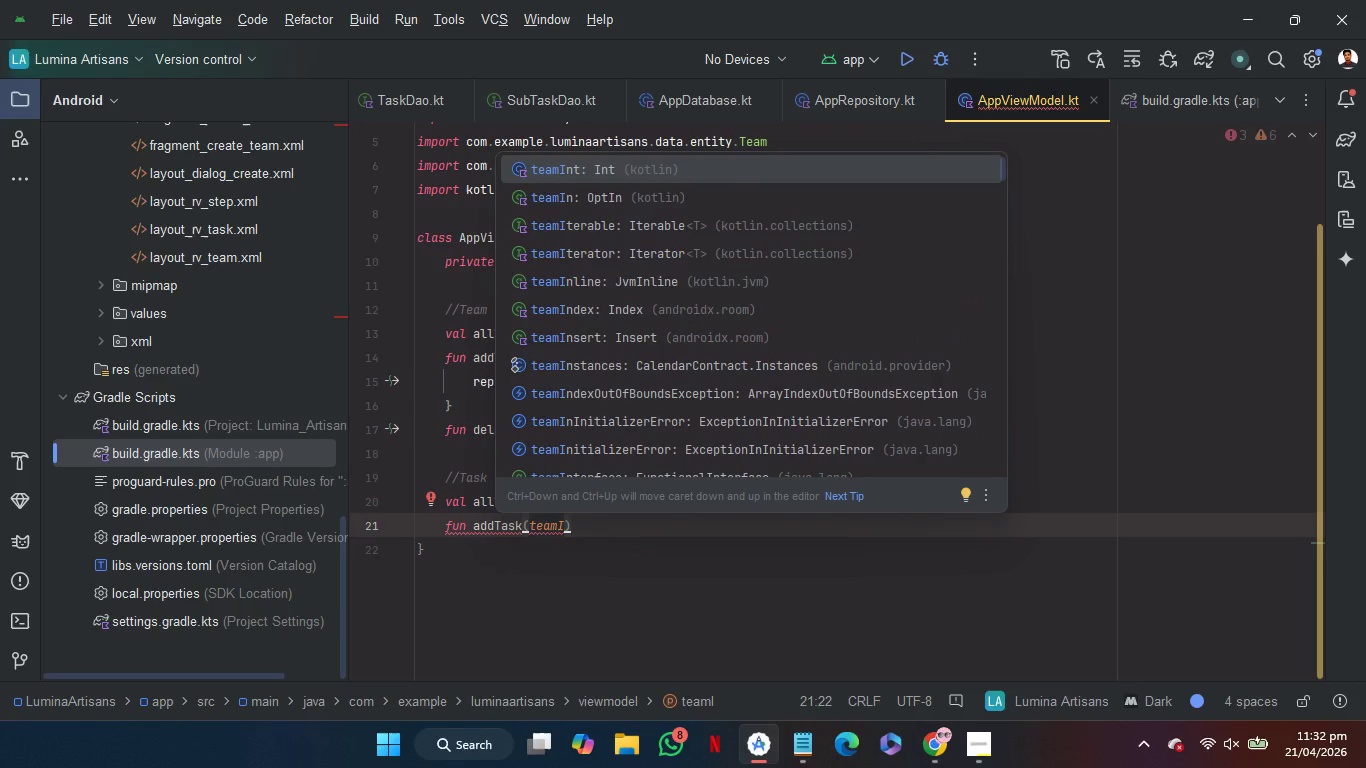 
wait(5.64)
 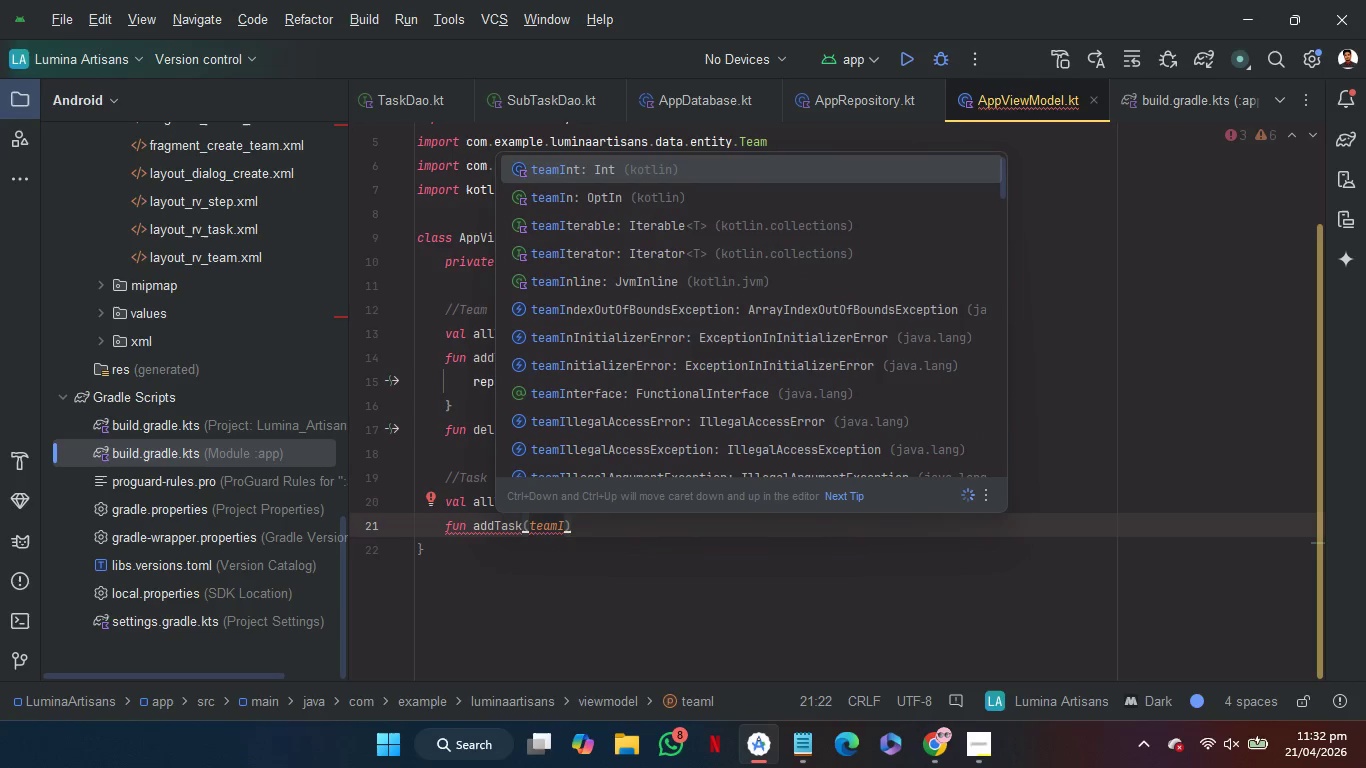 
key(D)
 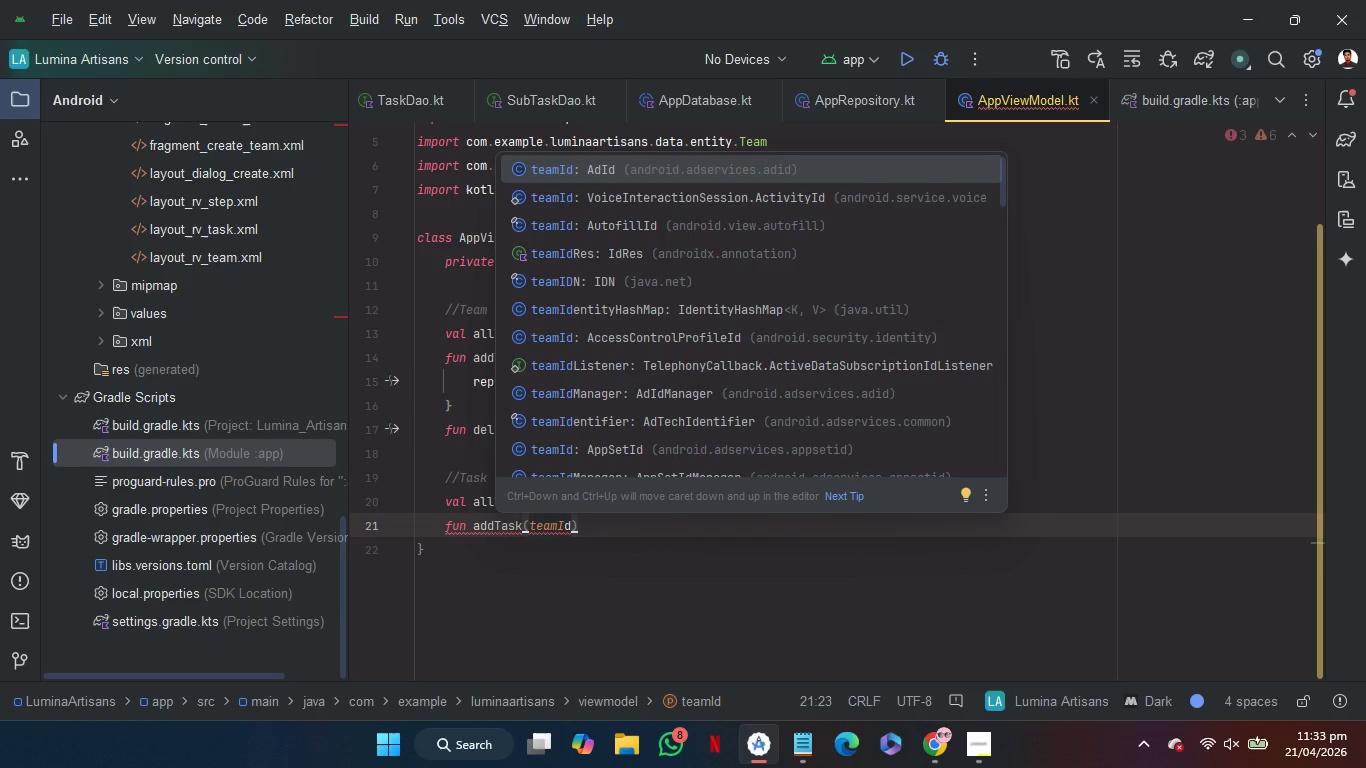 
key(Shift+Semicolon)
 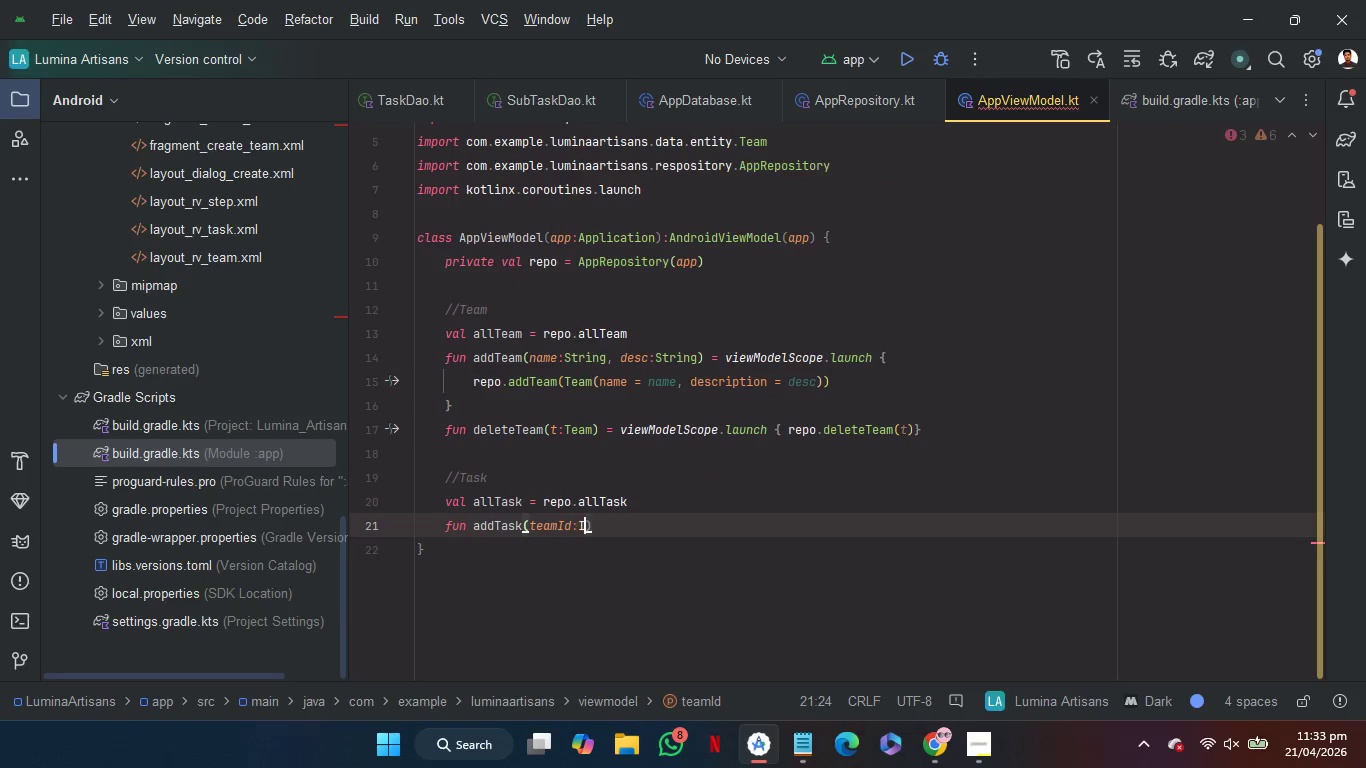 
key(Shift+I)
 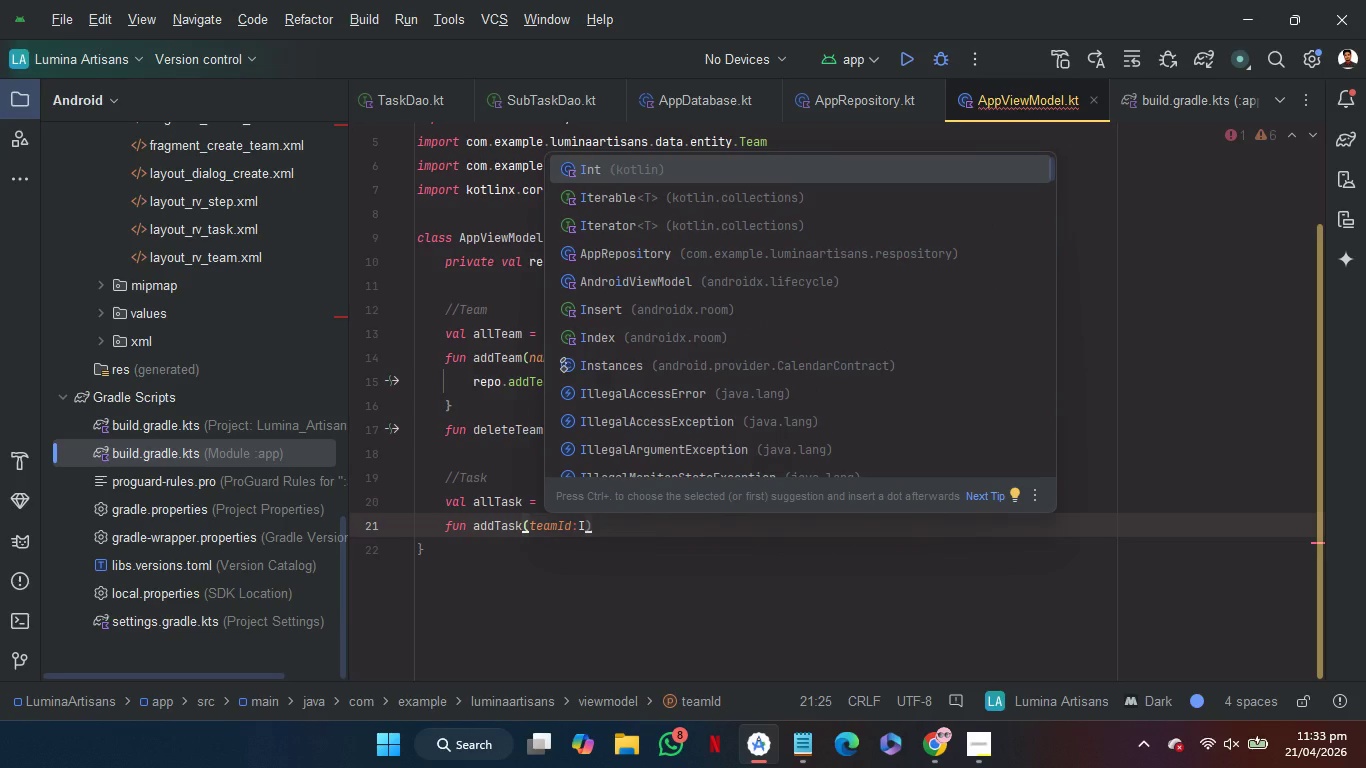 
key(Enter)
 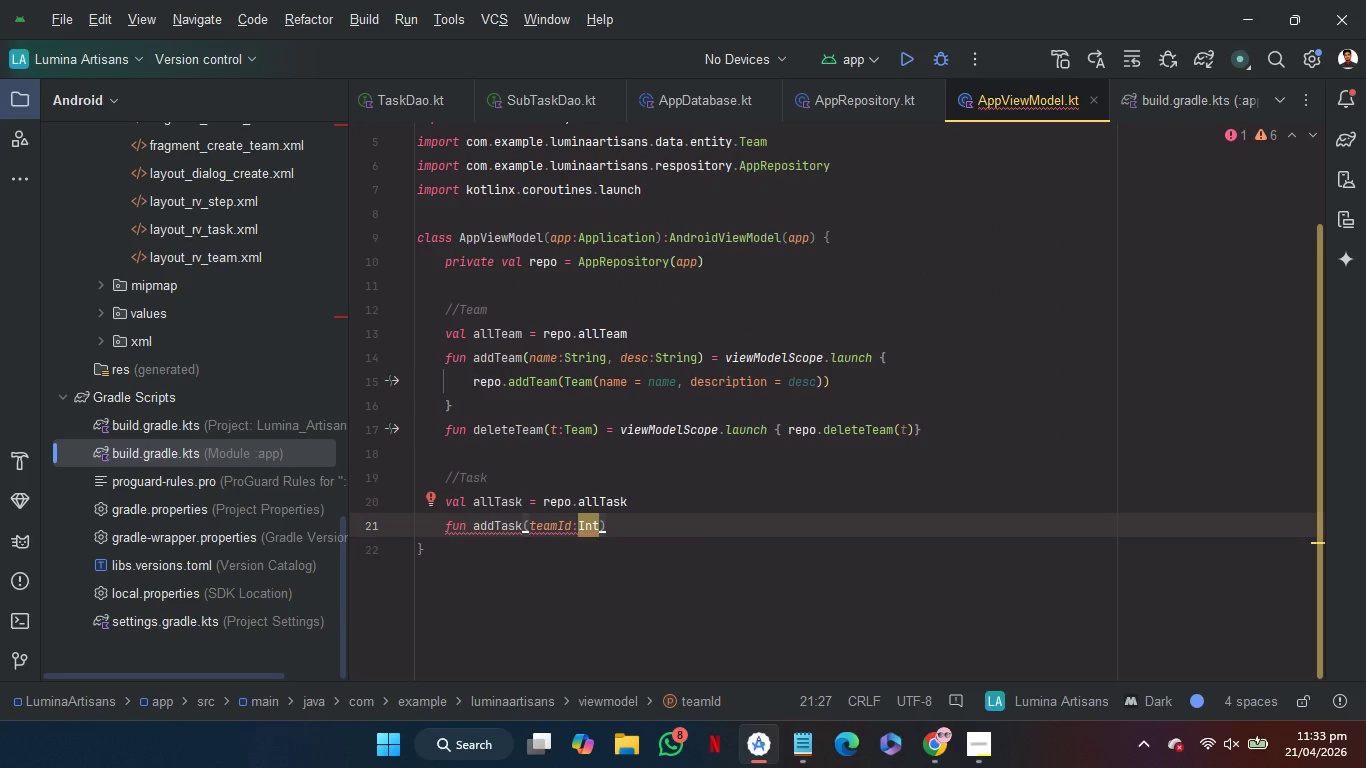 
type(, titt)
 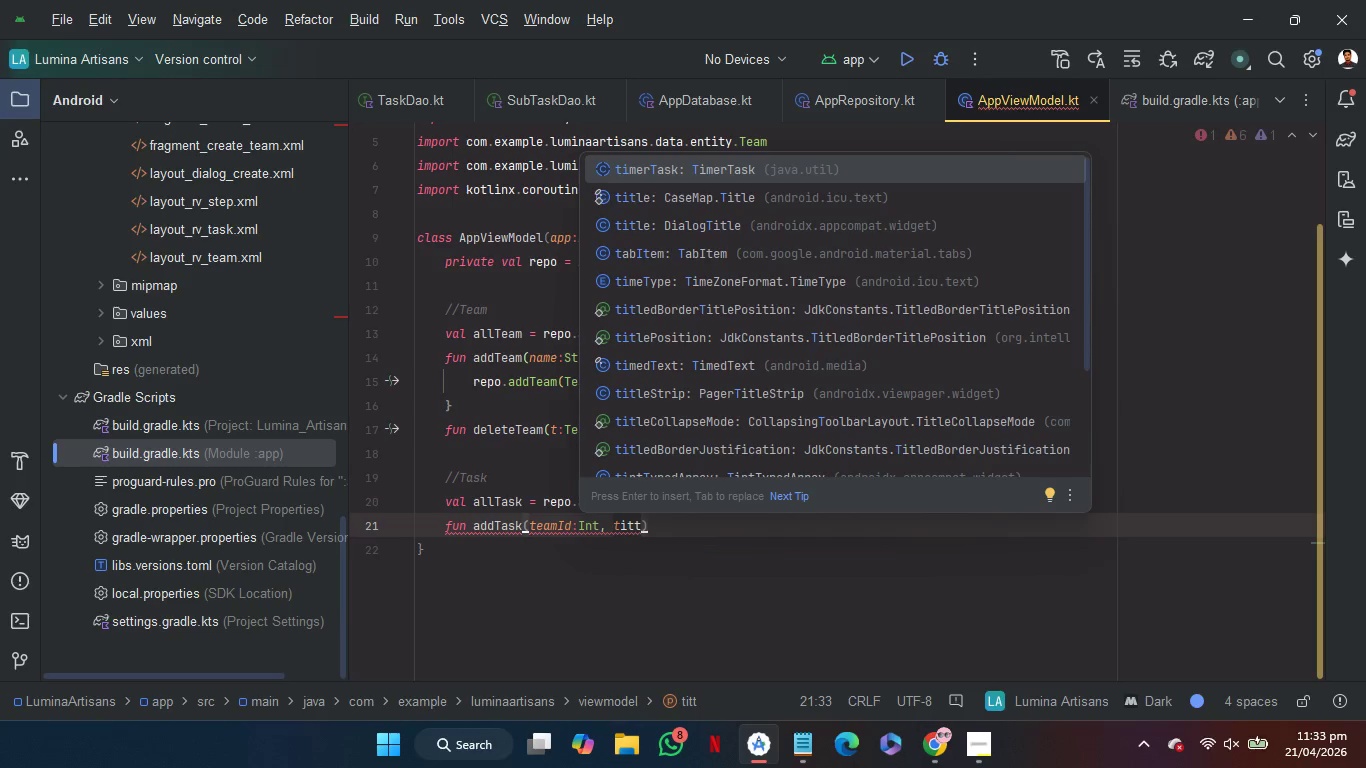 
key(Backspace)
type(le S)
key(Backspace)
key(Backspace)
type(: S)
 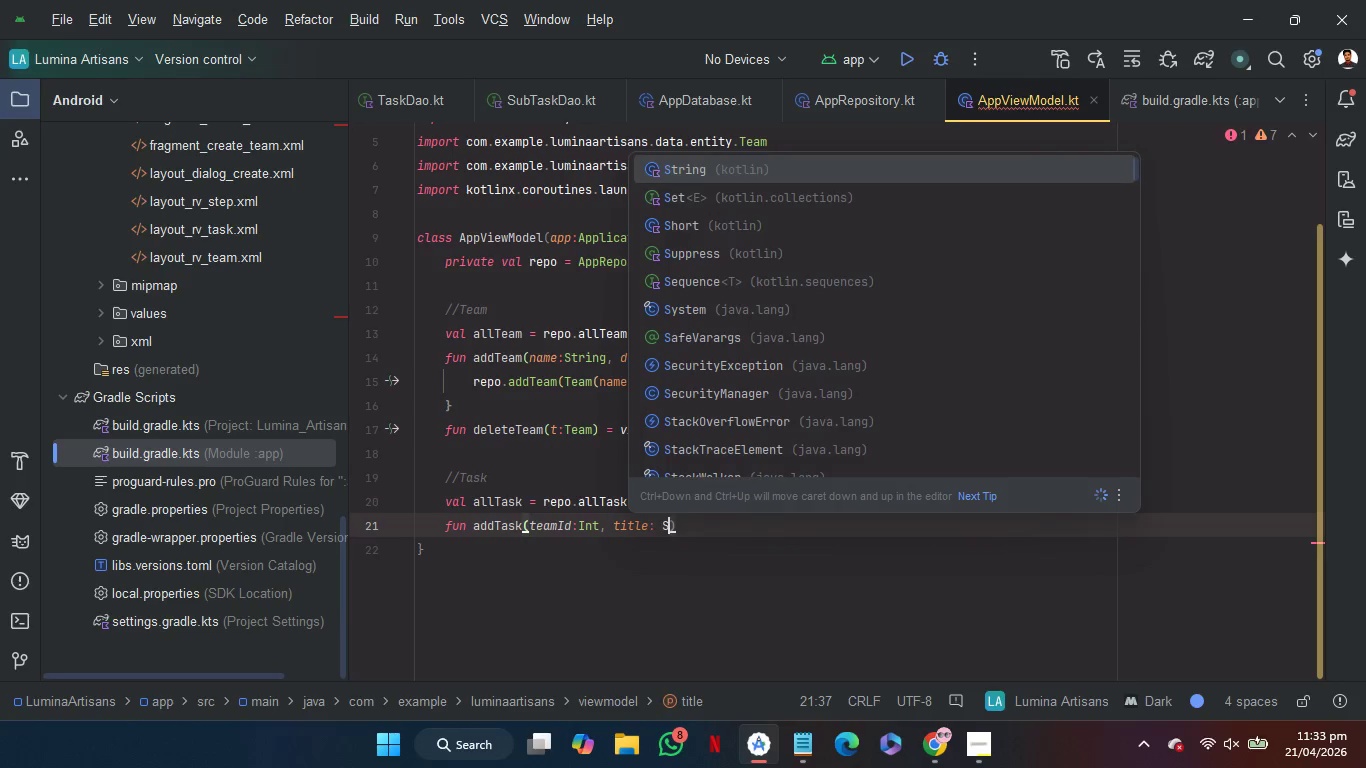 
key(Enter)
 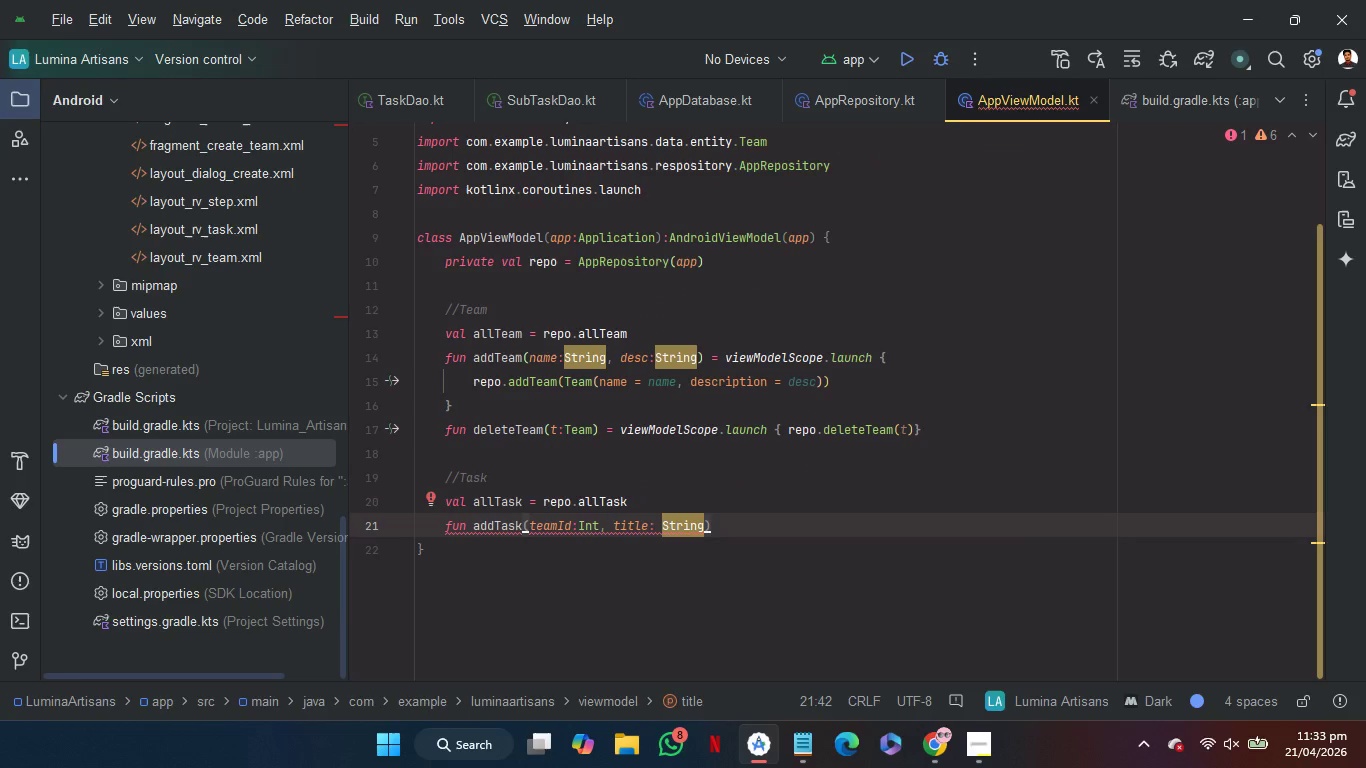 
type(, D)
key(Backspace)
type(decs)
 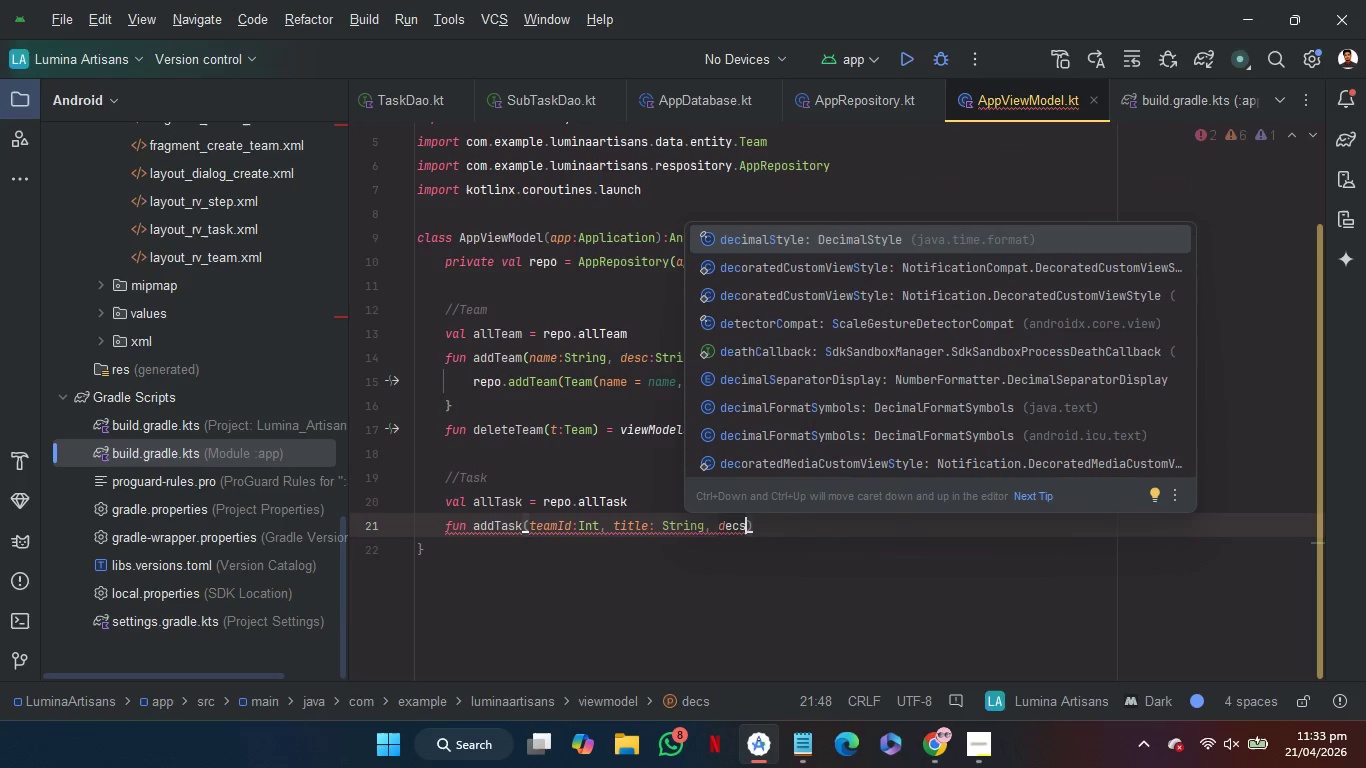 
key(Shift+Semicolon)
 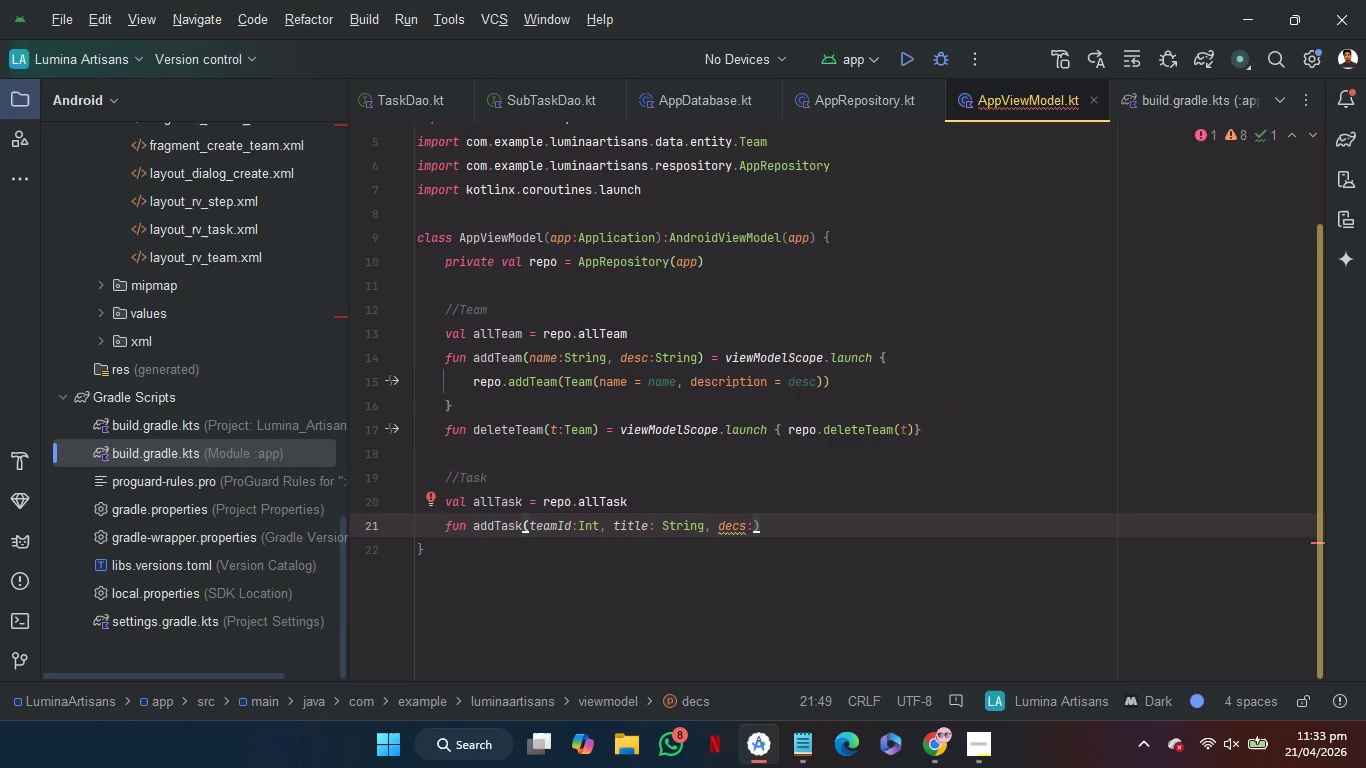 
key(Shift+S)
 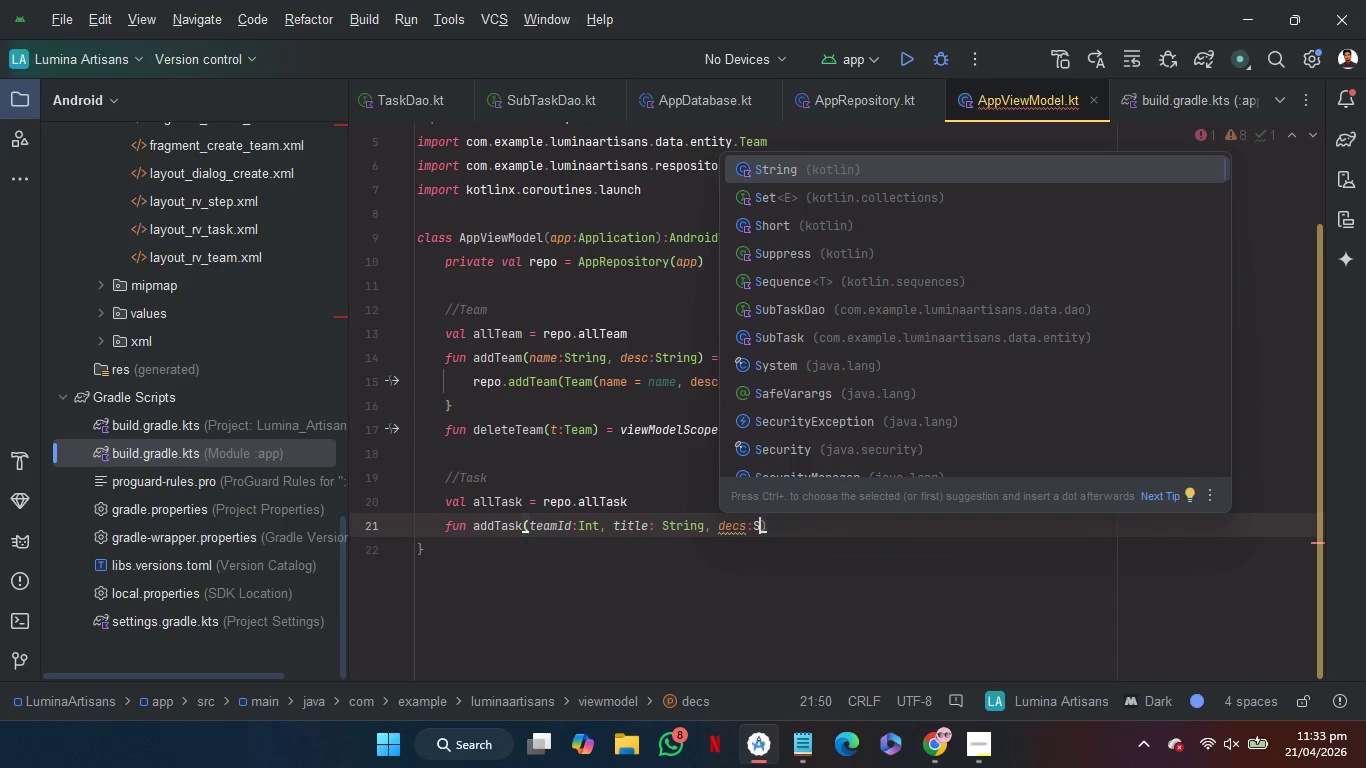 
key(Enter)
 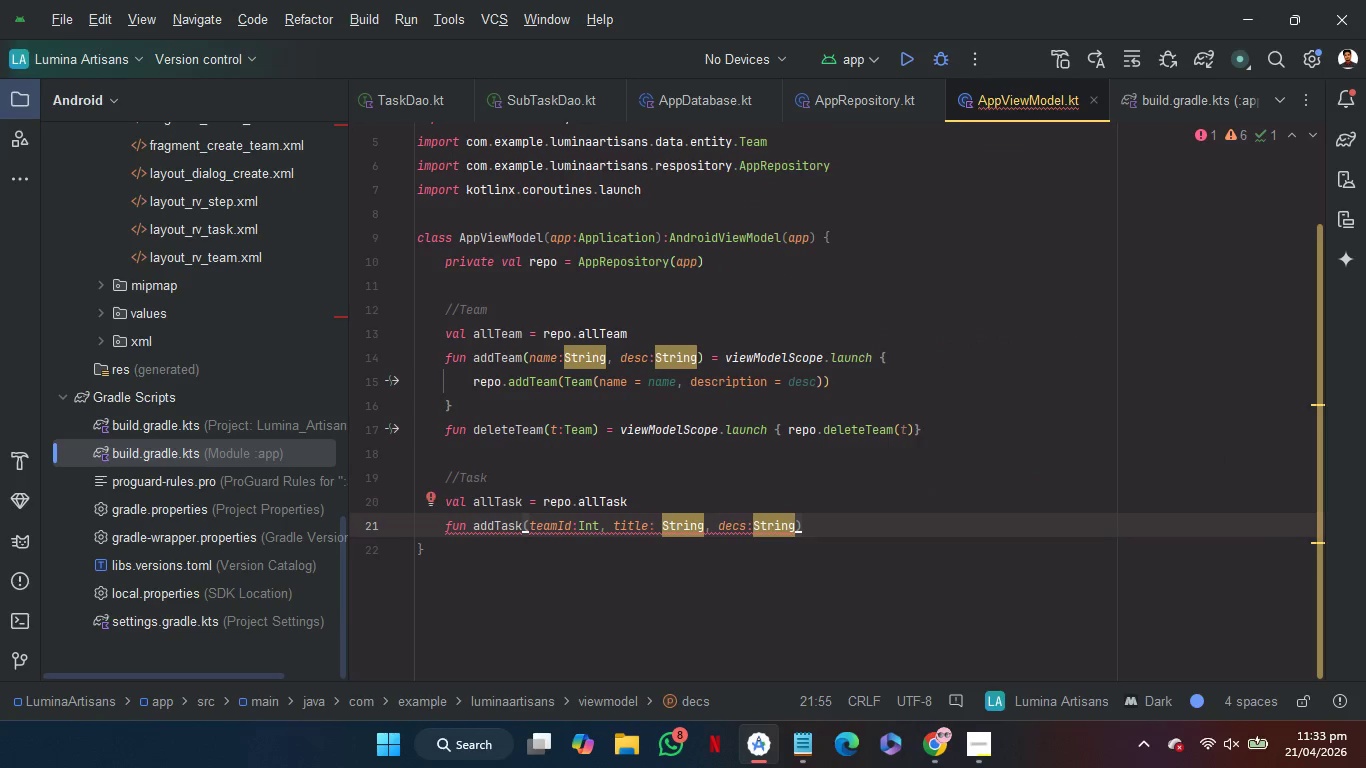 
type(, pr)
 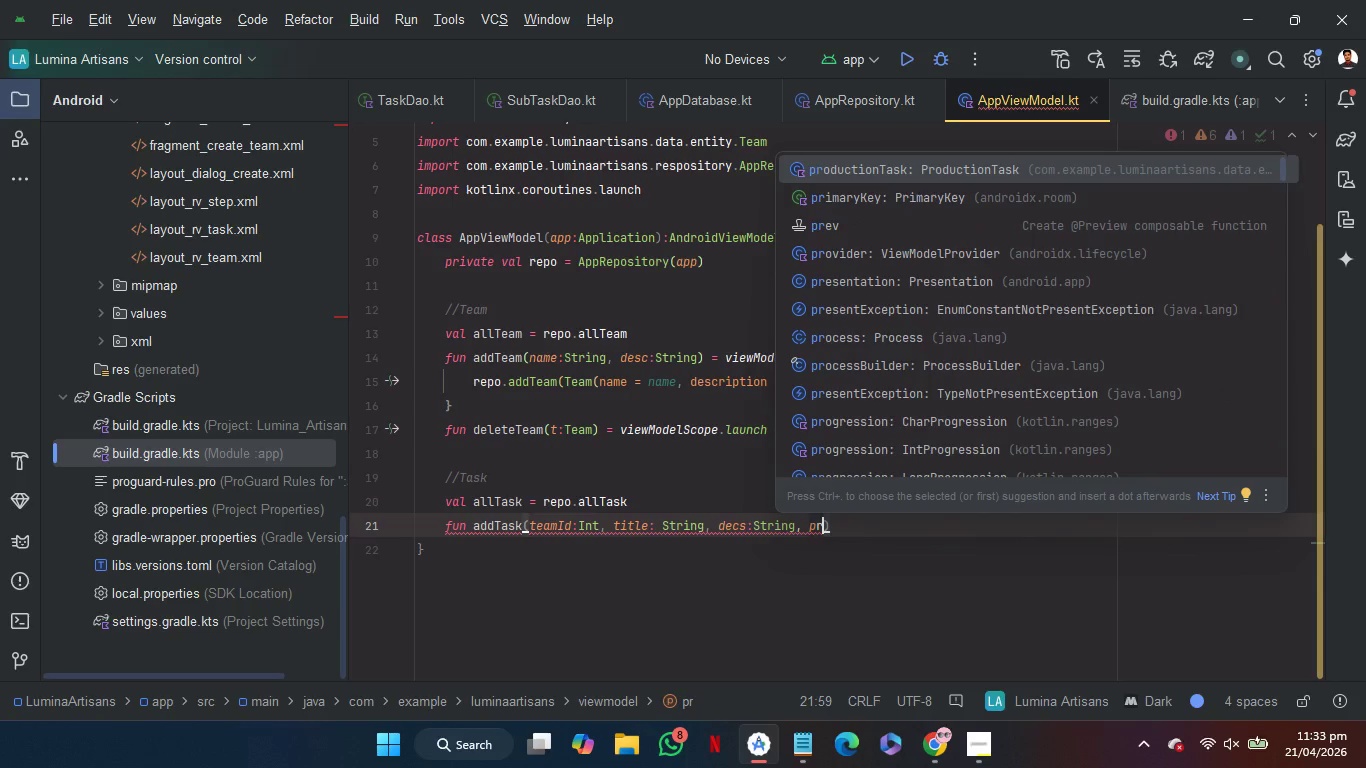 
key(I)
 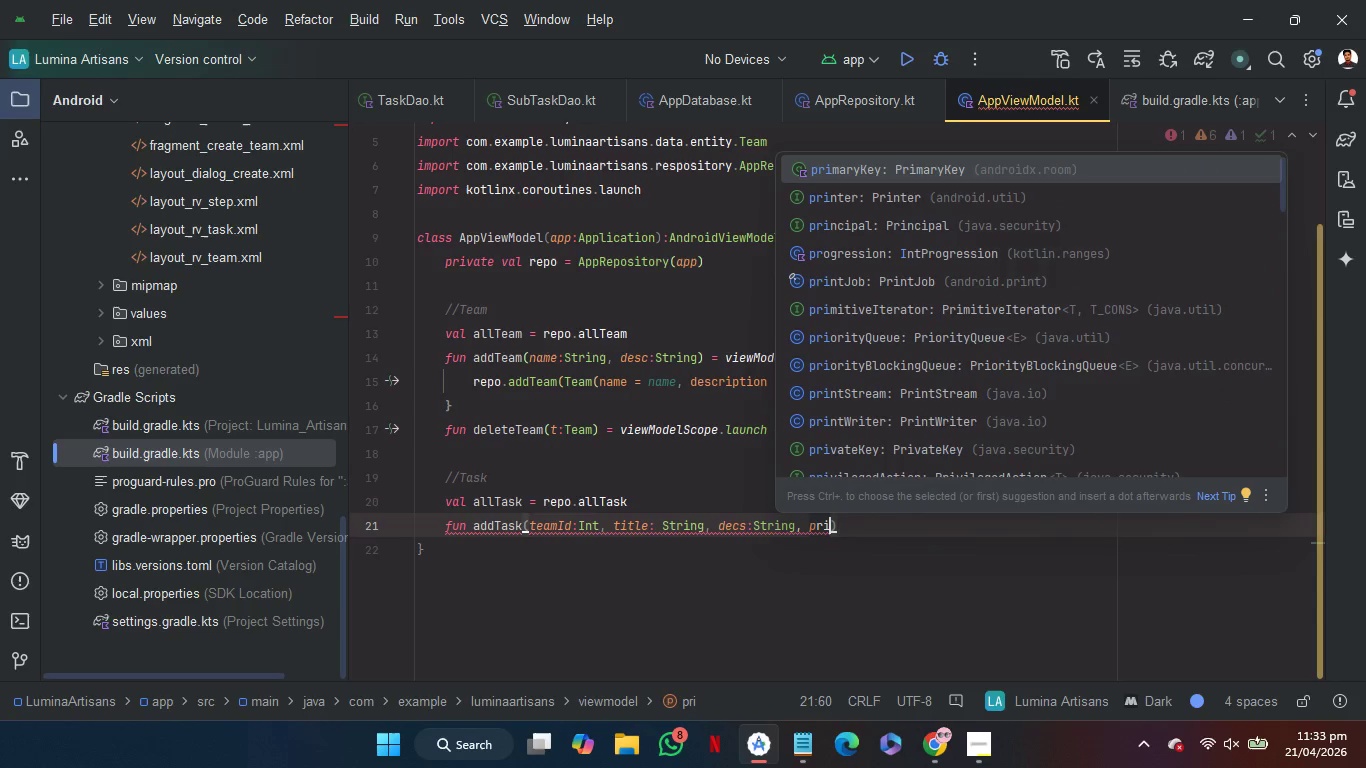 
type(ority:S)
 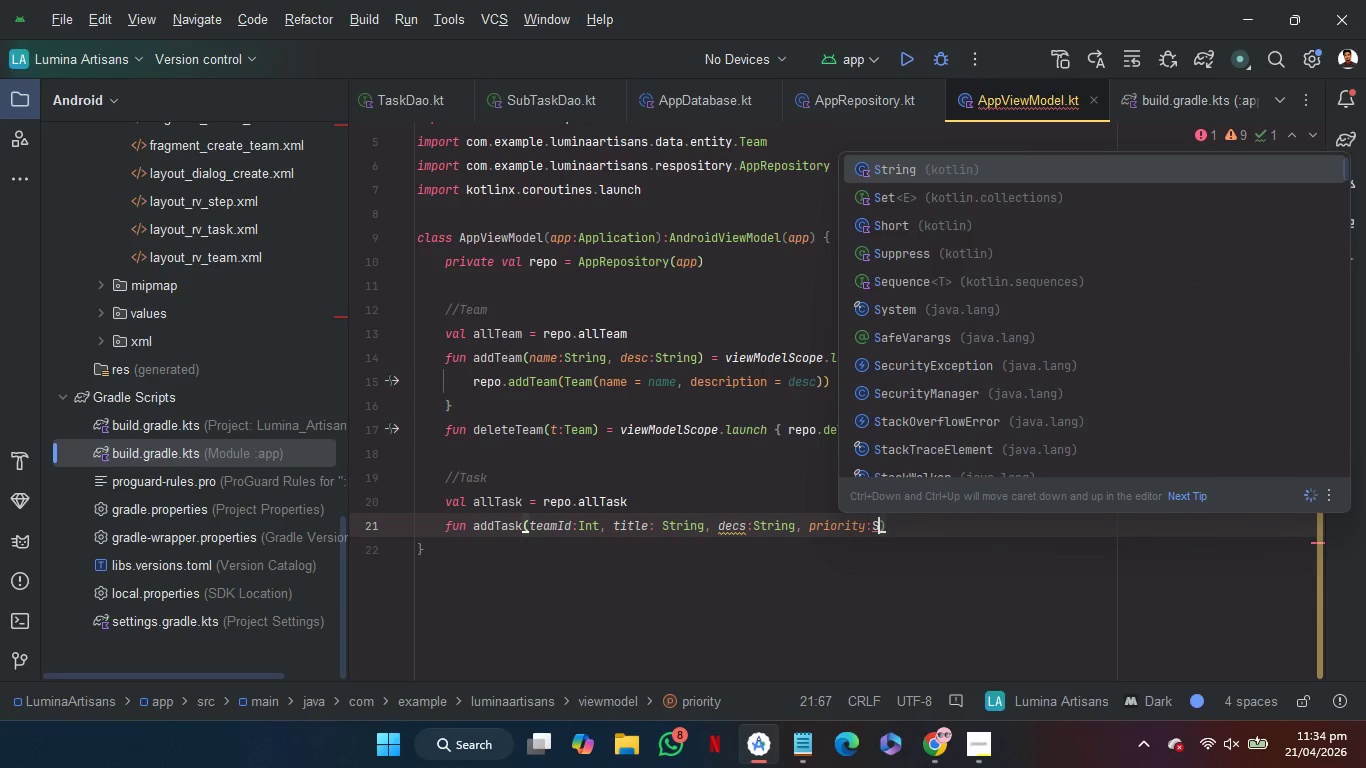 
key(Enter)
 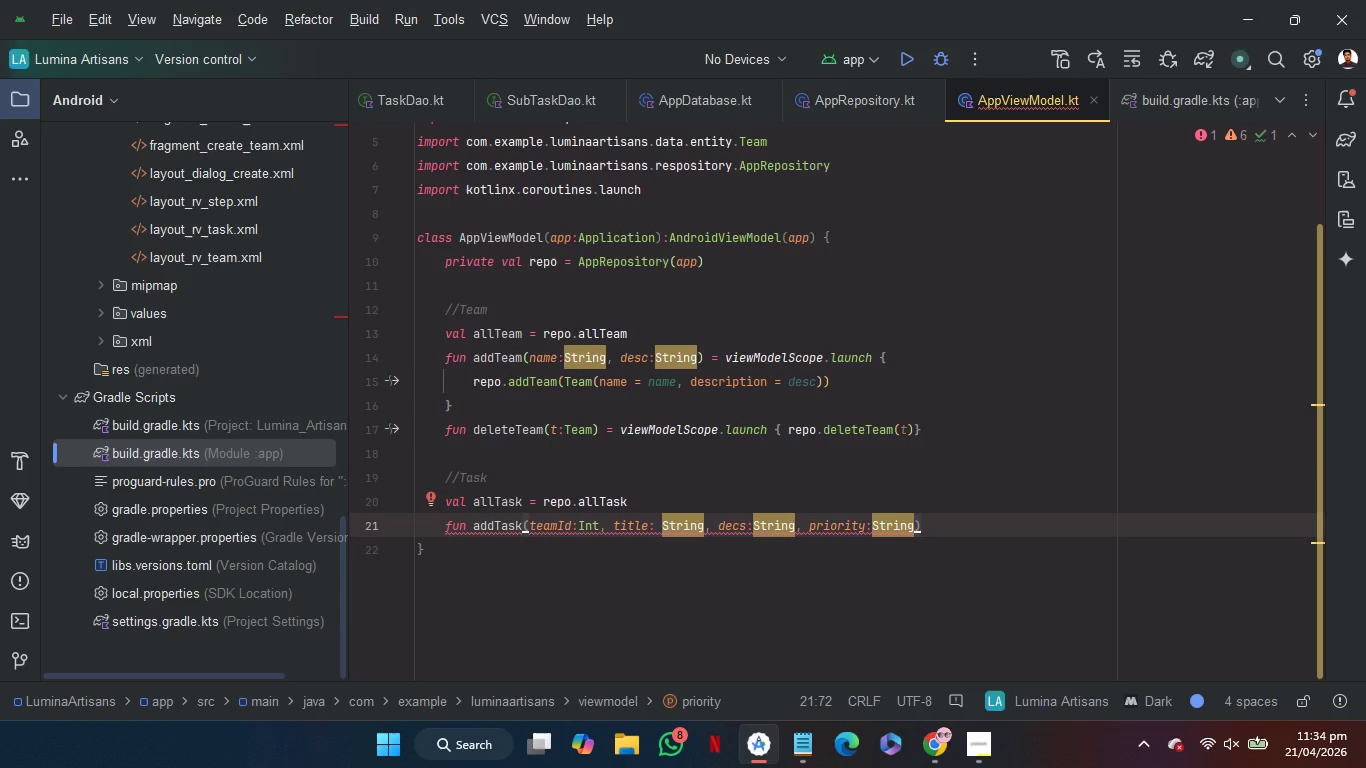 
key(ArrowRight)
 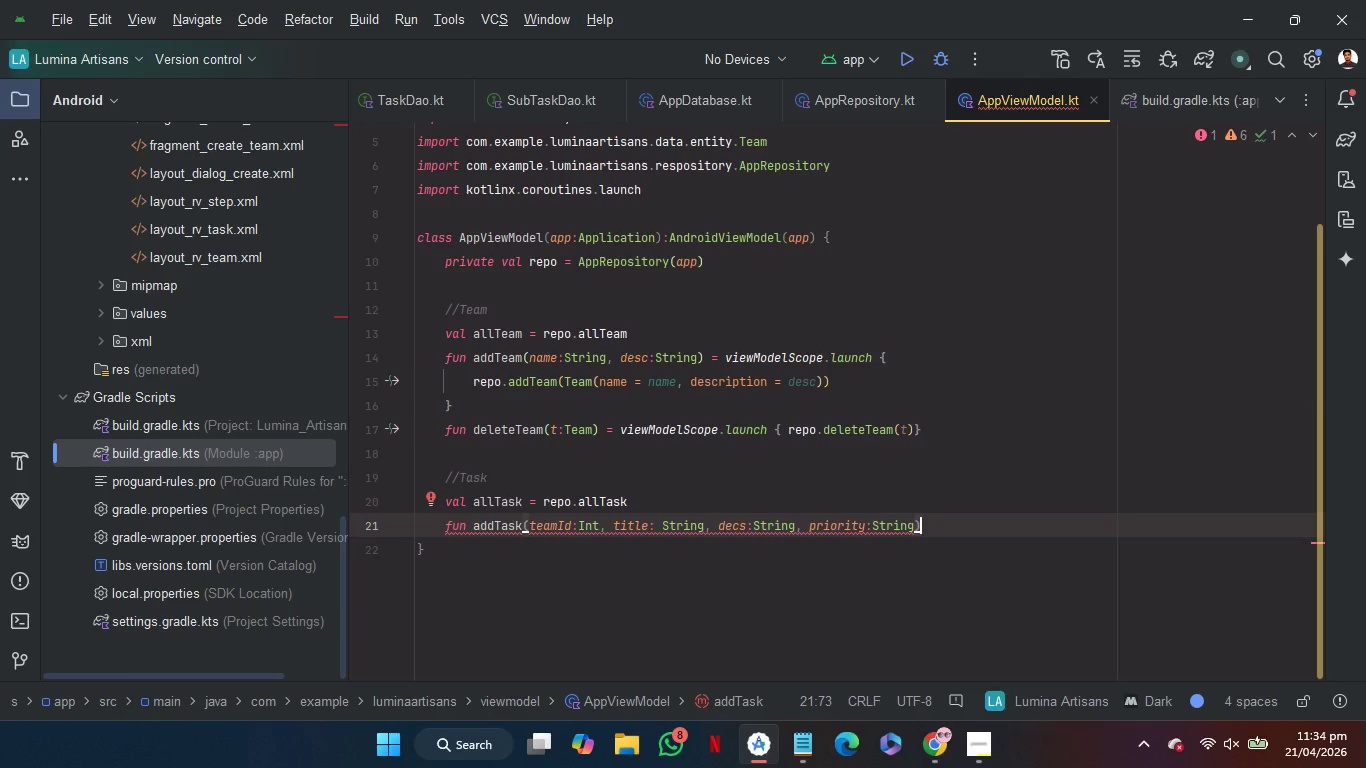 
key(Space)
 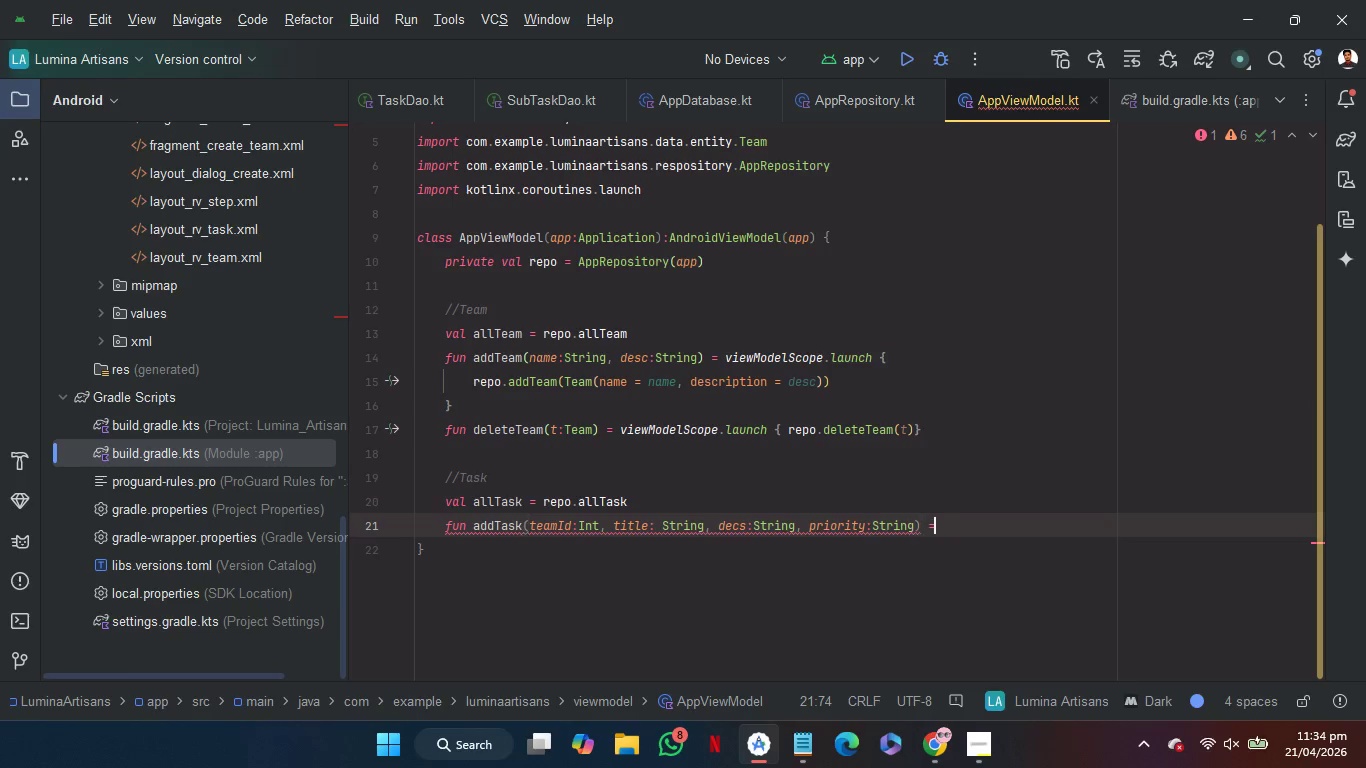 
key(Equal)
 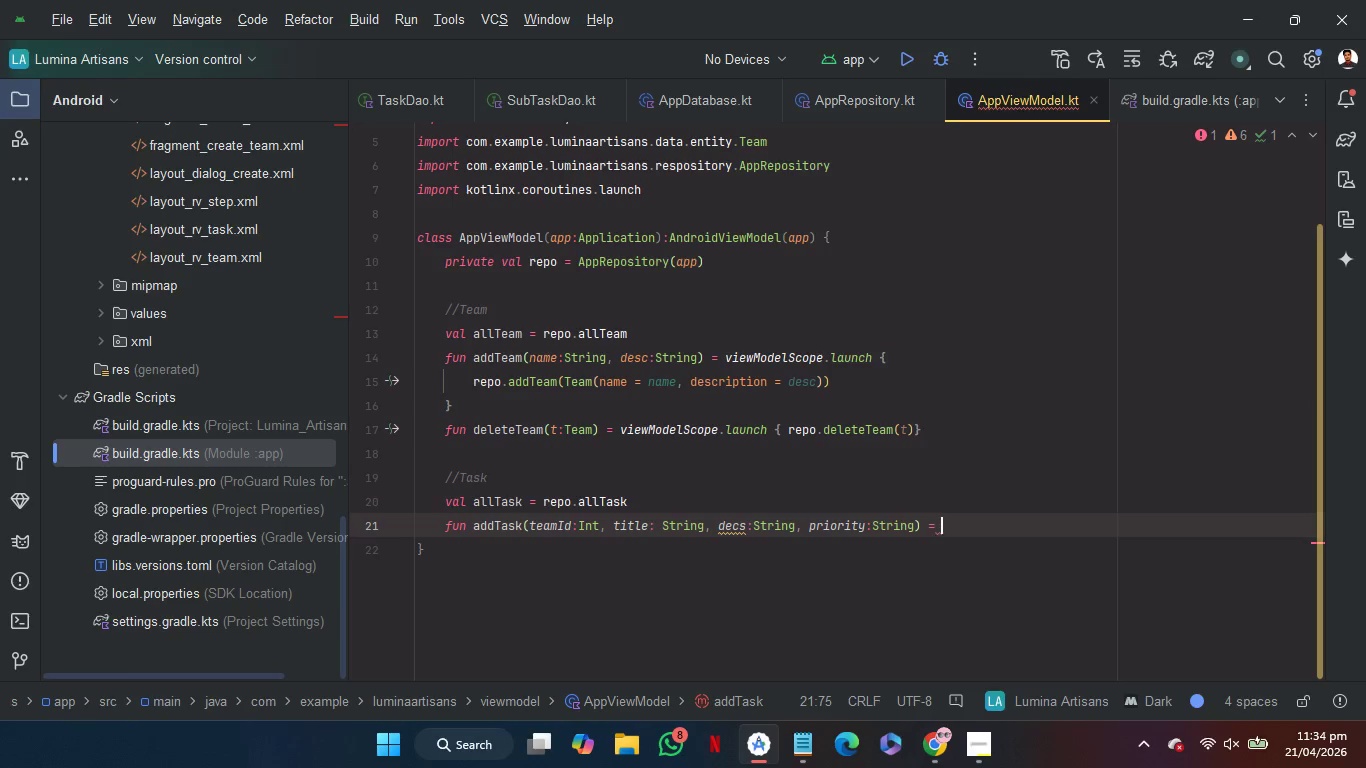 
key(Space)
 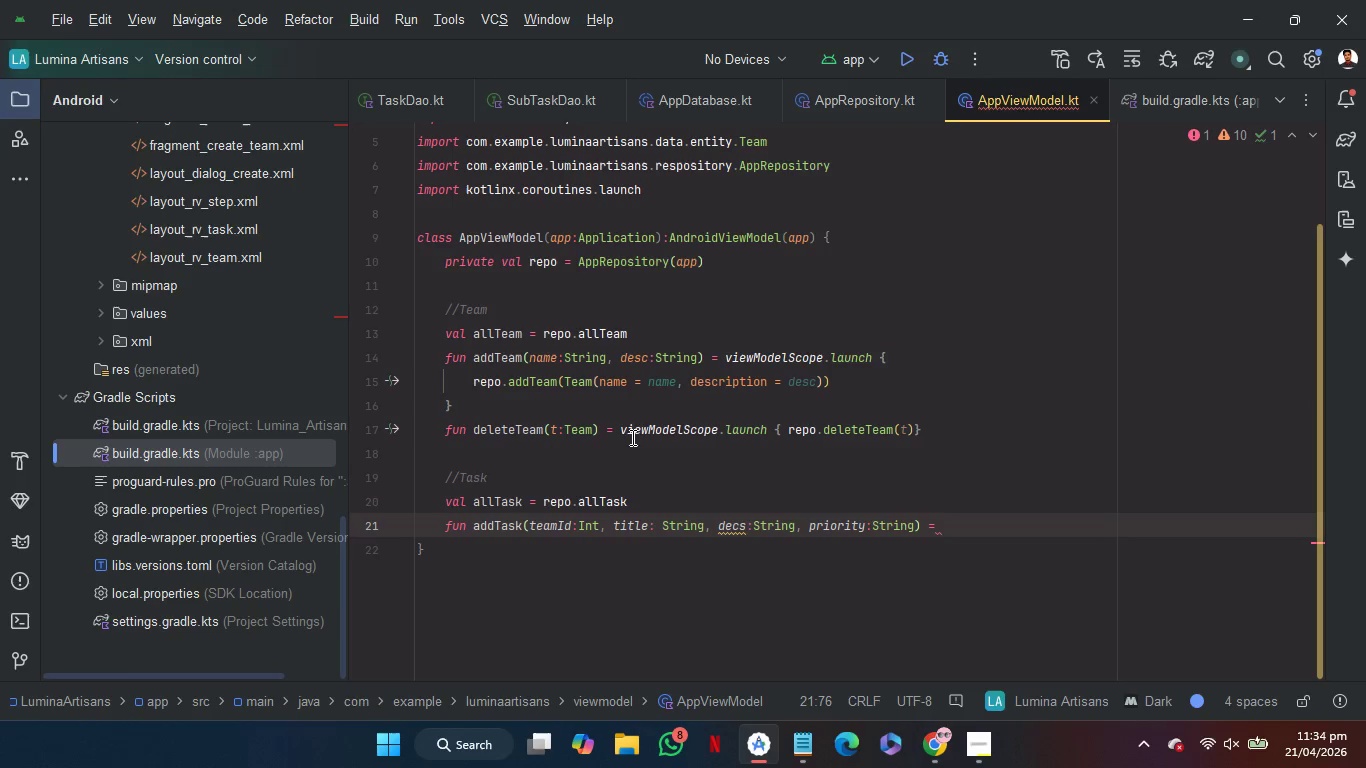 
left_click([642, 426])
 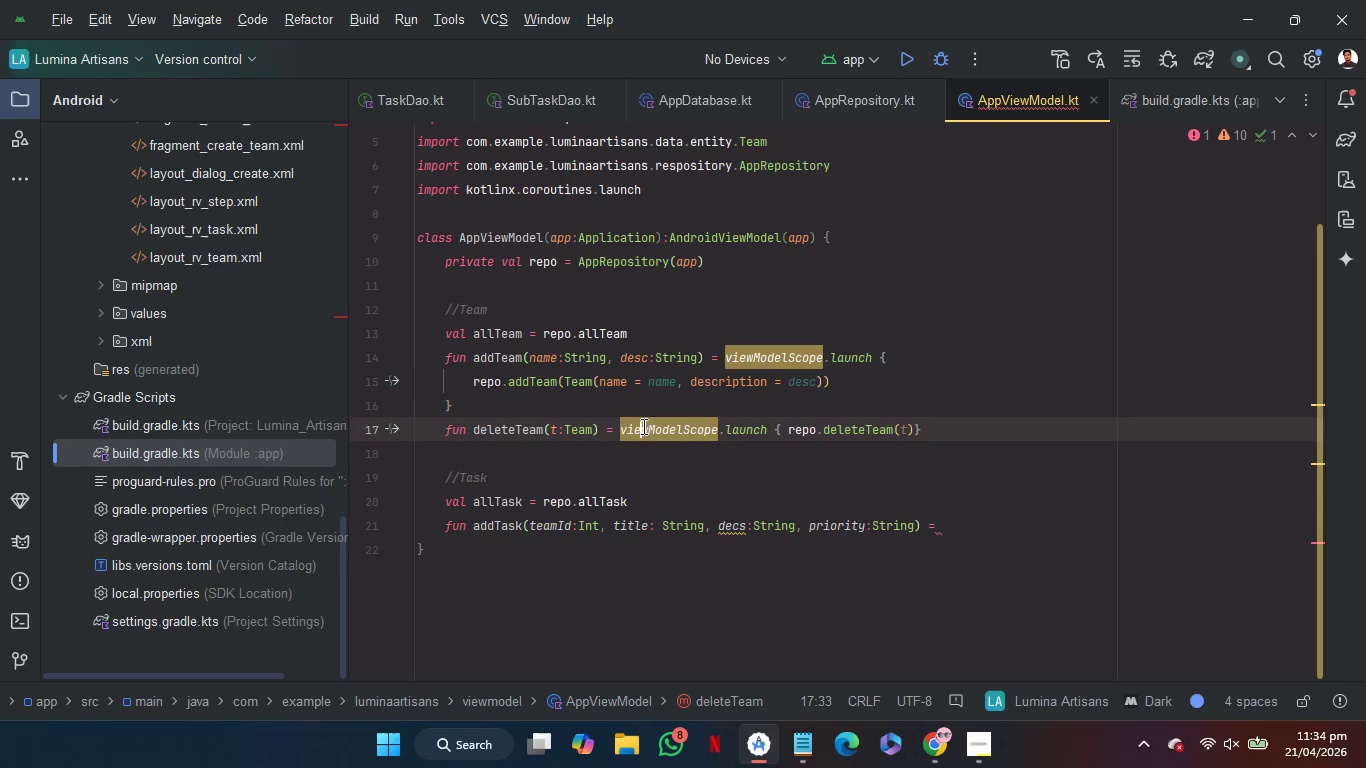 
left_click_drag(start_coordinate=[642, 426], to_coordinate=[734, 432])
 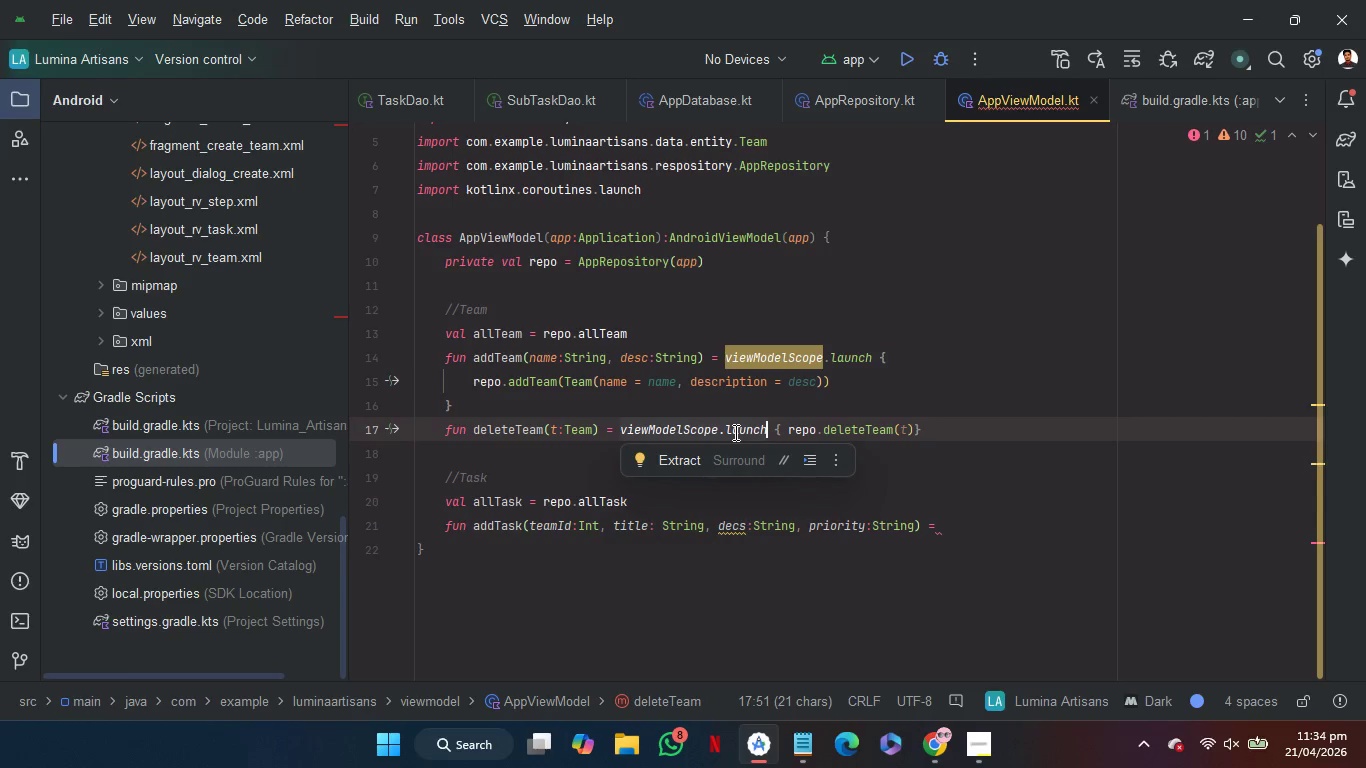 
key(Control+C)
 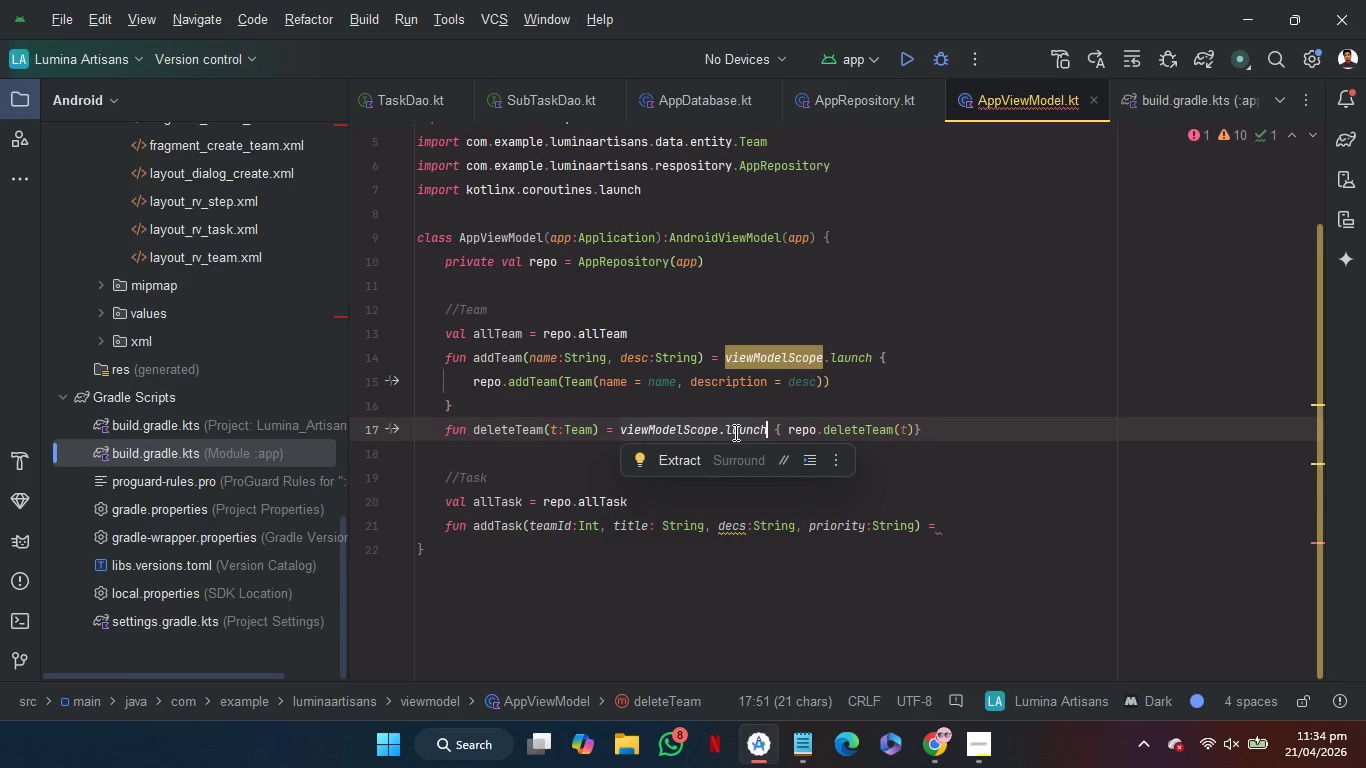 
key(Control+C)
 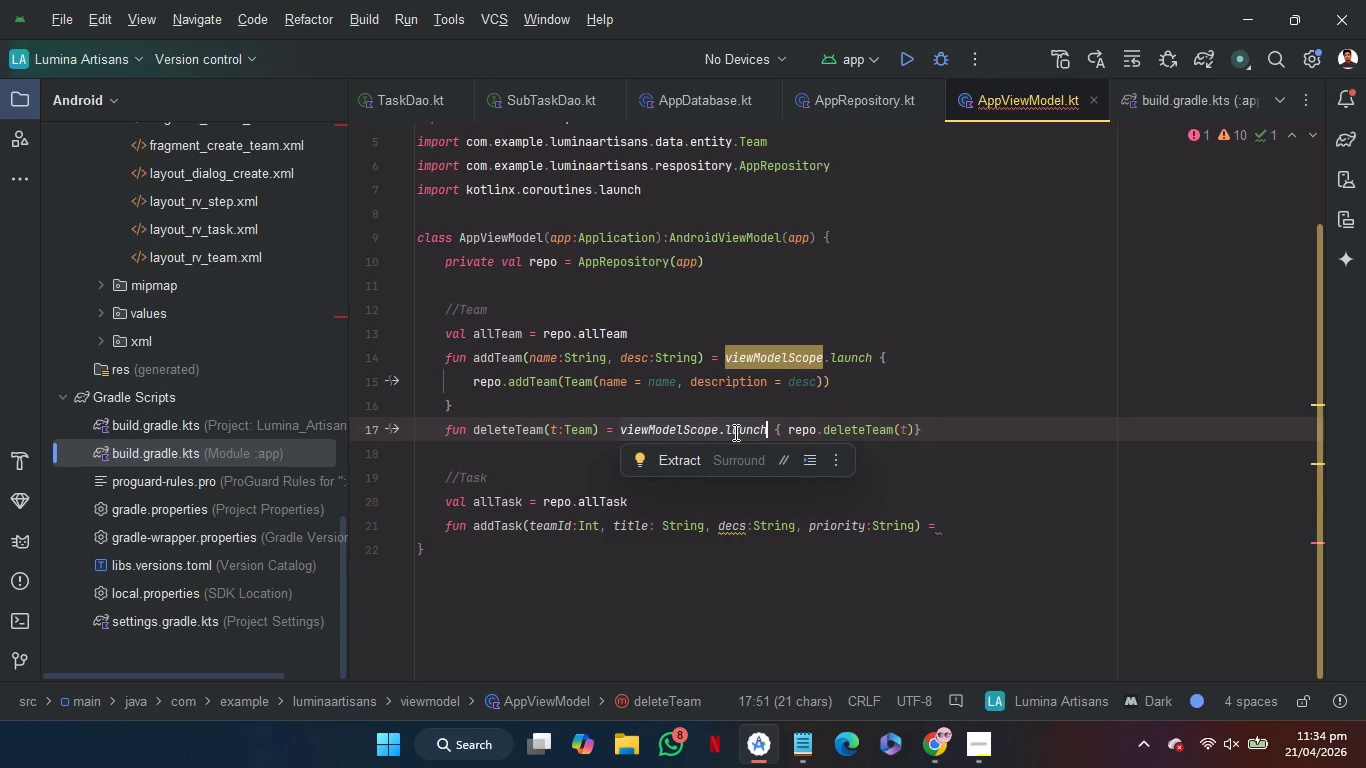 
key(Control+C)
 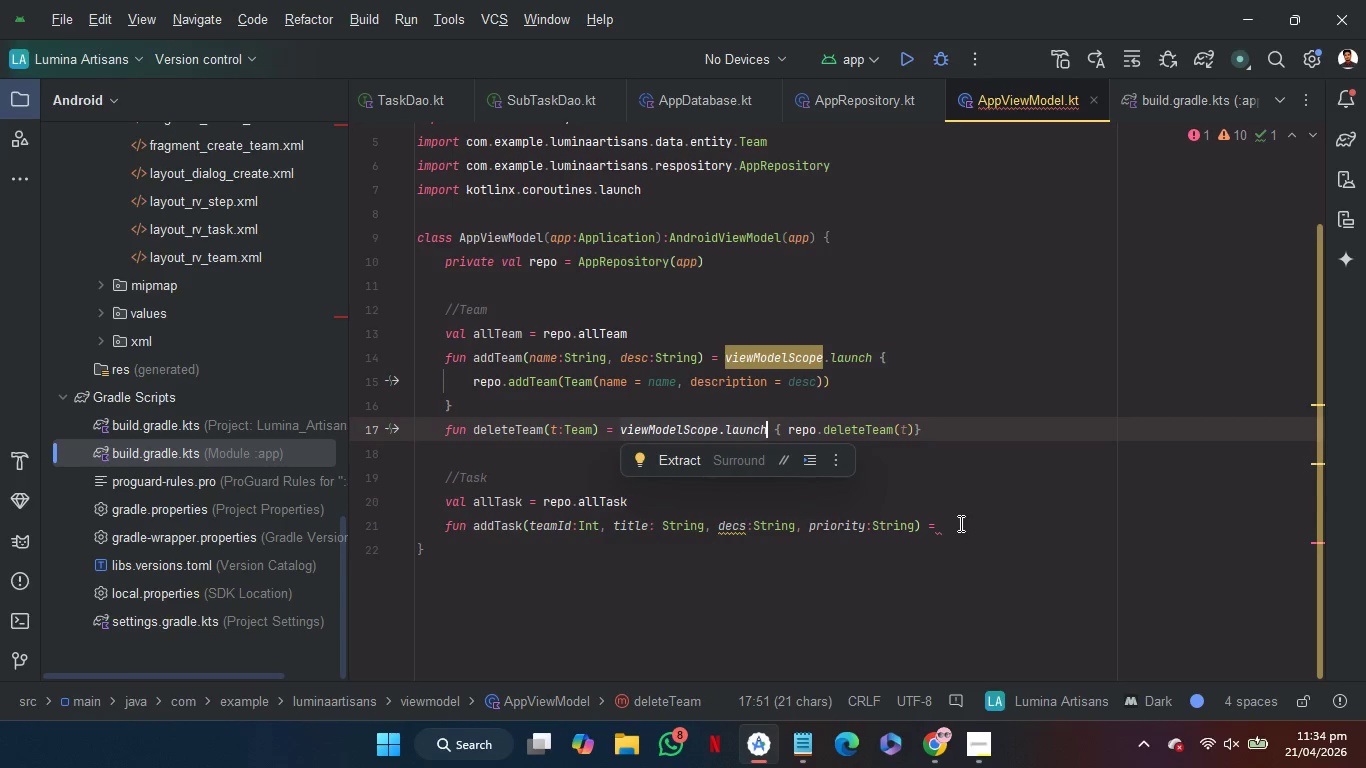 
left_click([959, 524])
 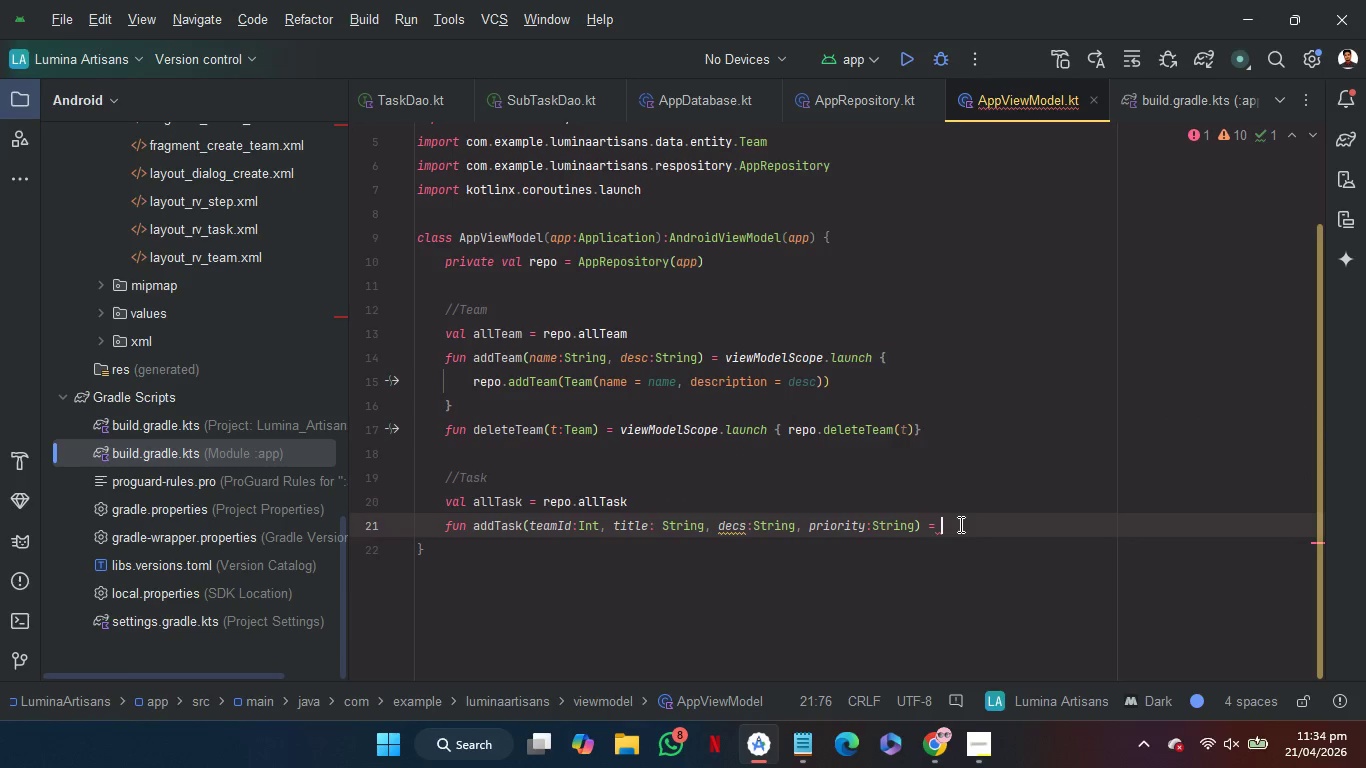 
key(Control+V)
 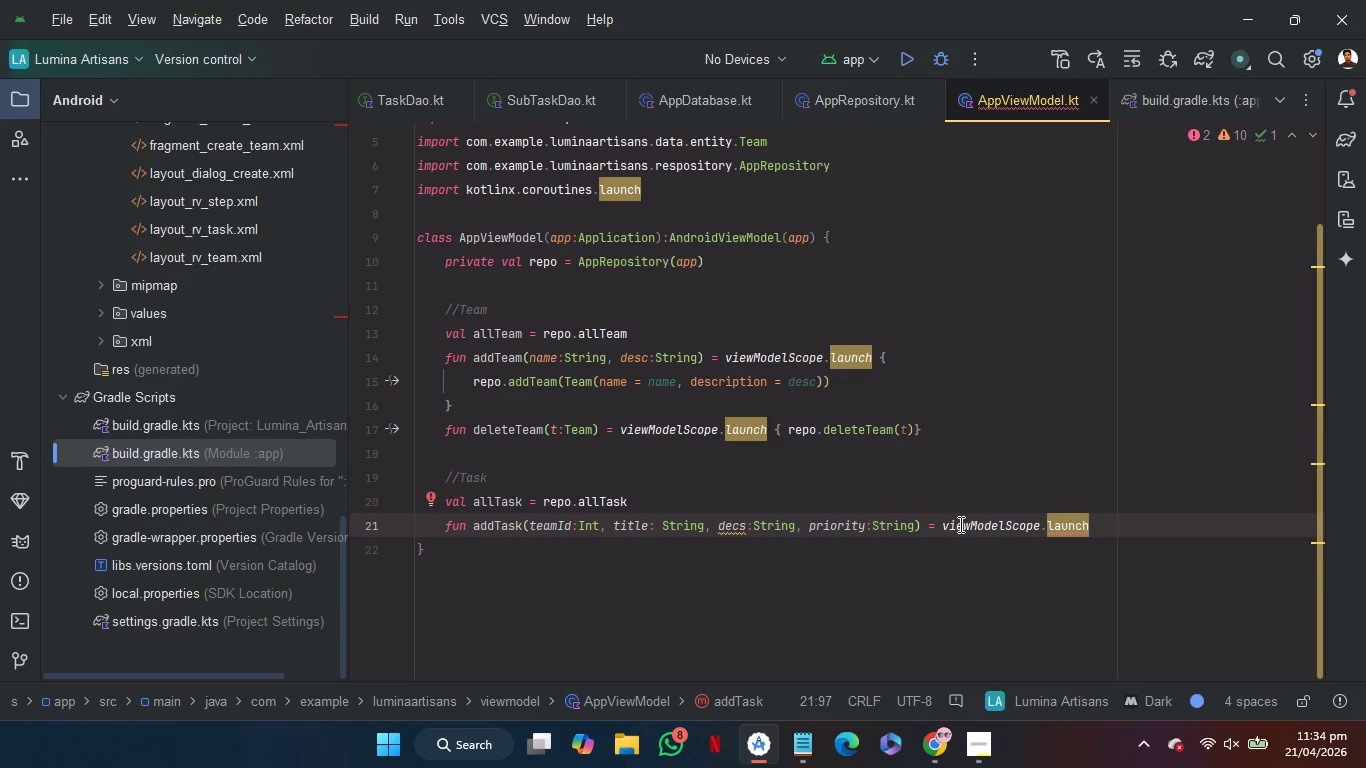 
key(Shift+BracketLeft)
 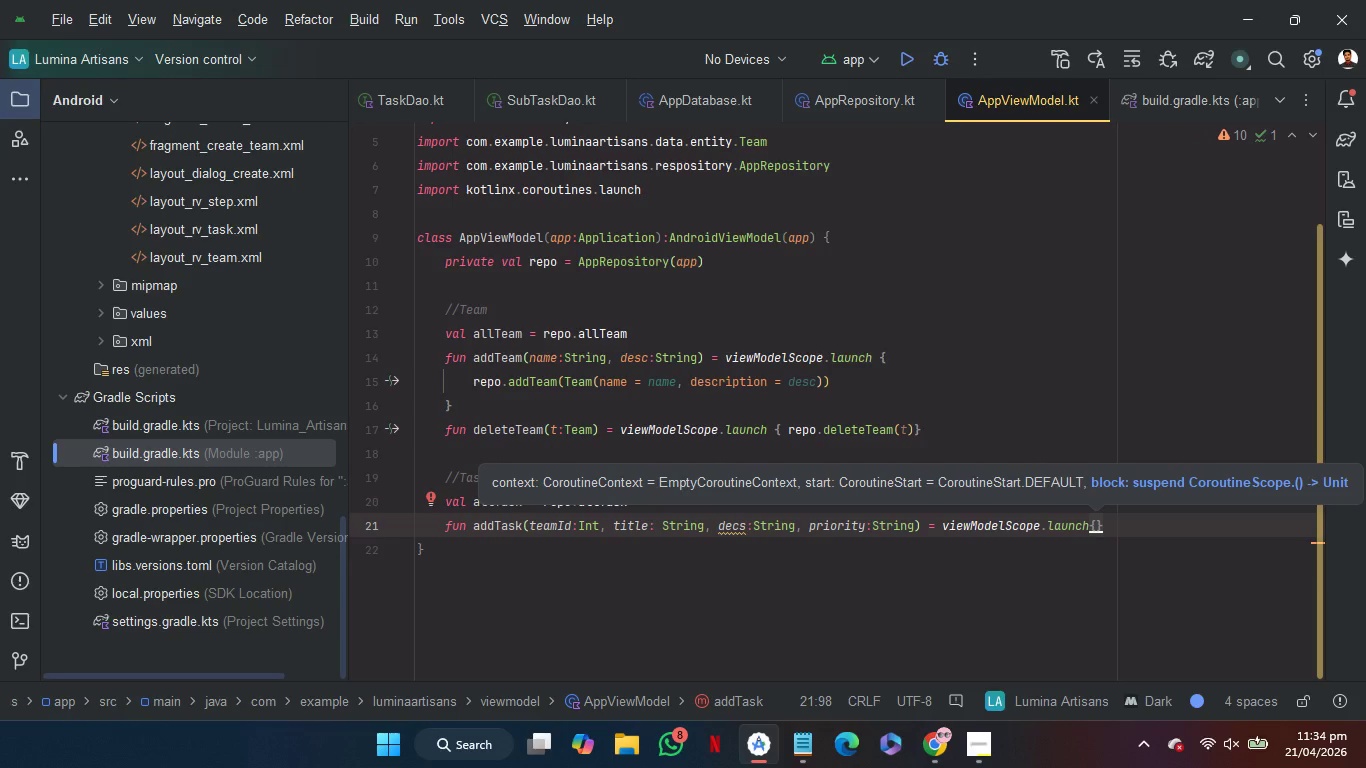 
key(Space)
 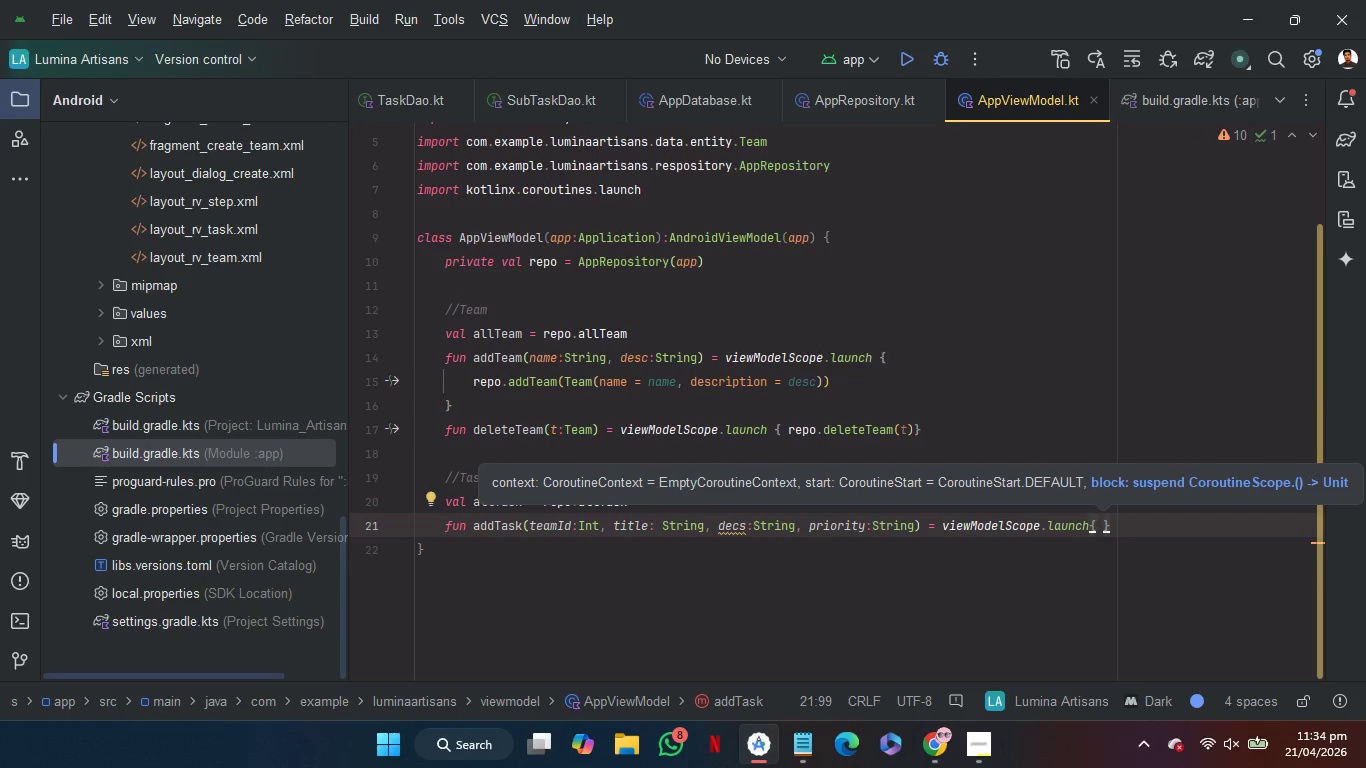 
key(Enter)
 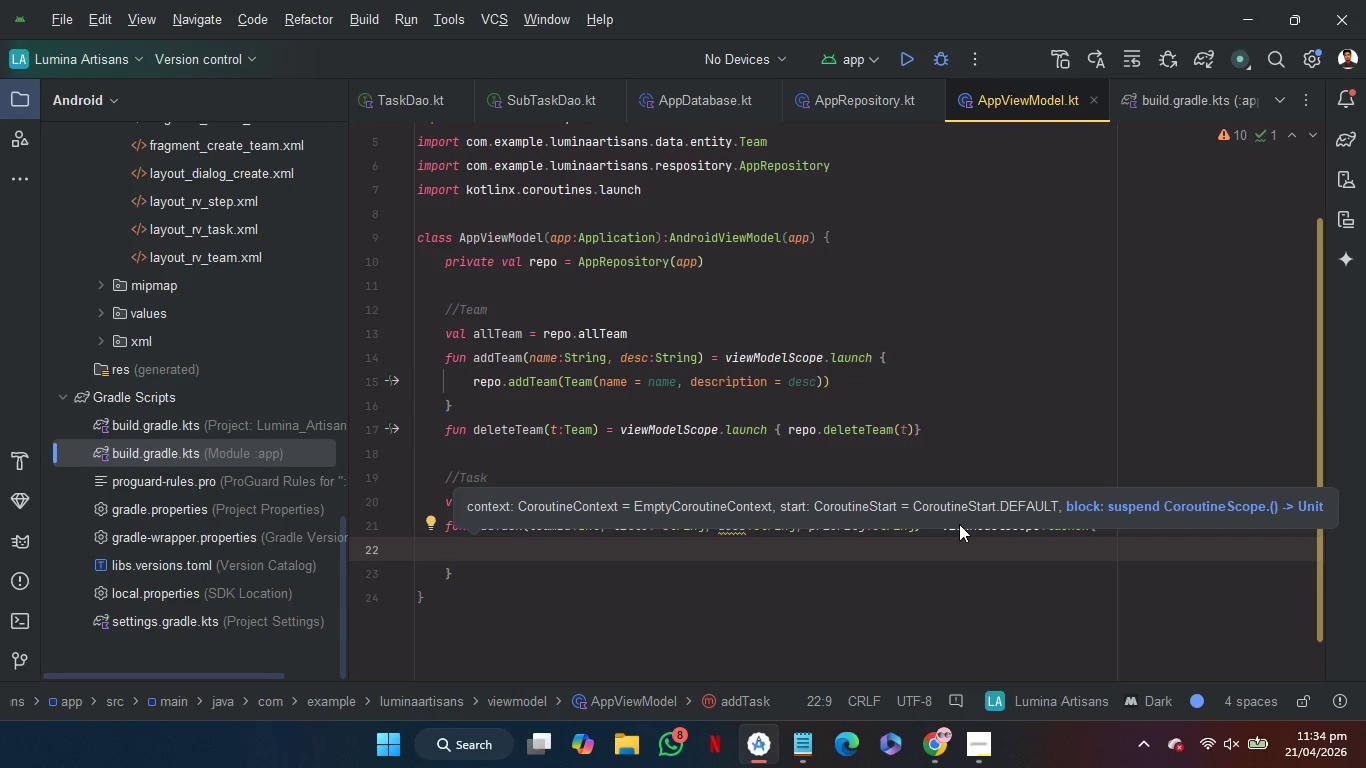 
type(re)
 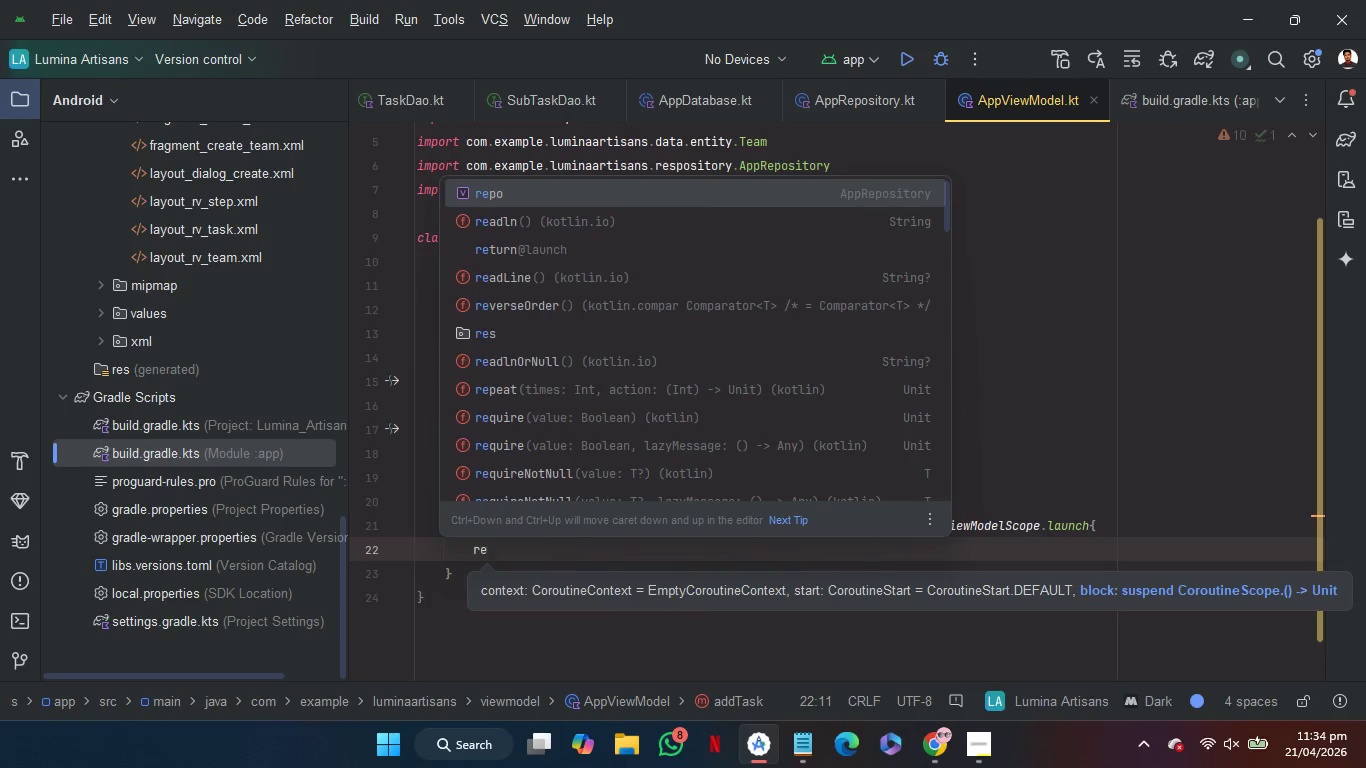 
key(Enter)
 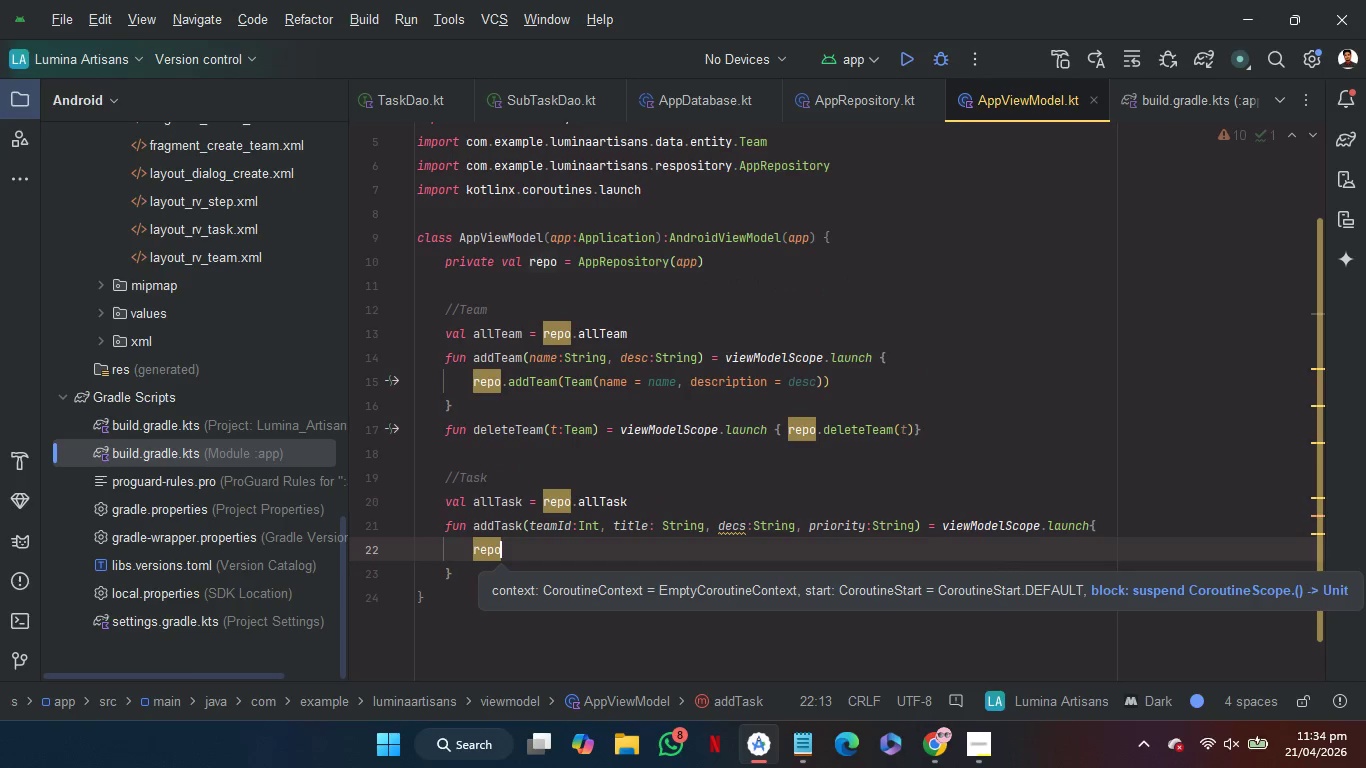 
key(Period)
 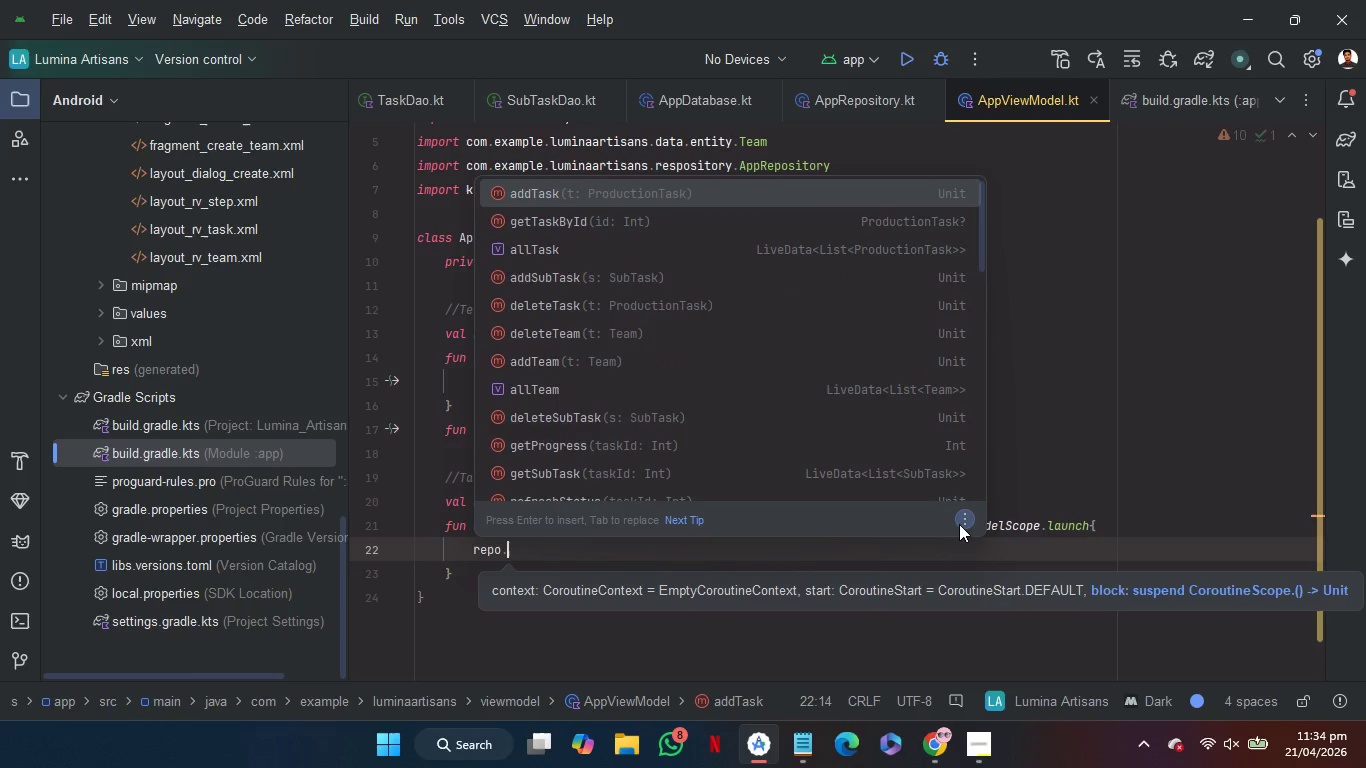 
key(A)
 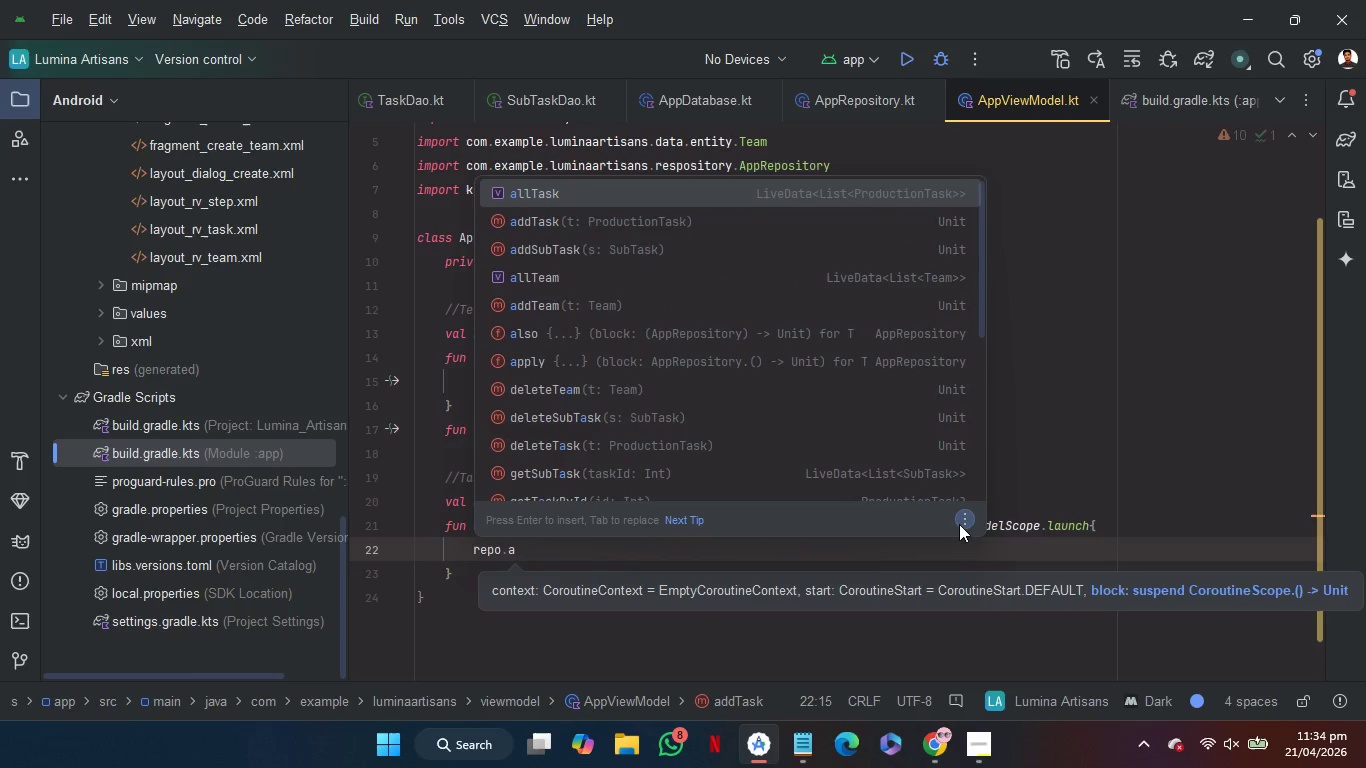 
key(ArrowDown)
 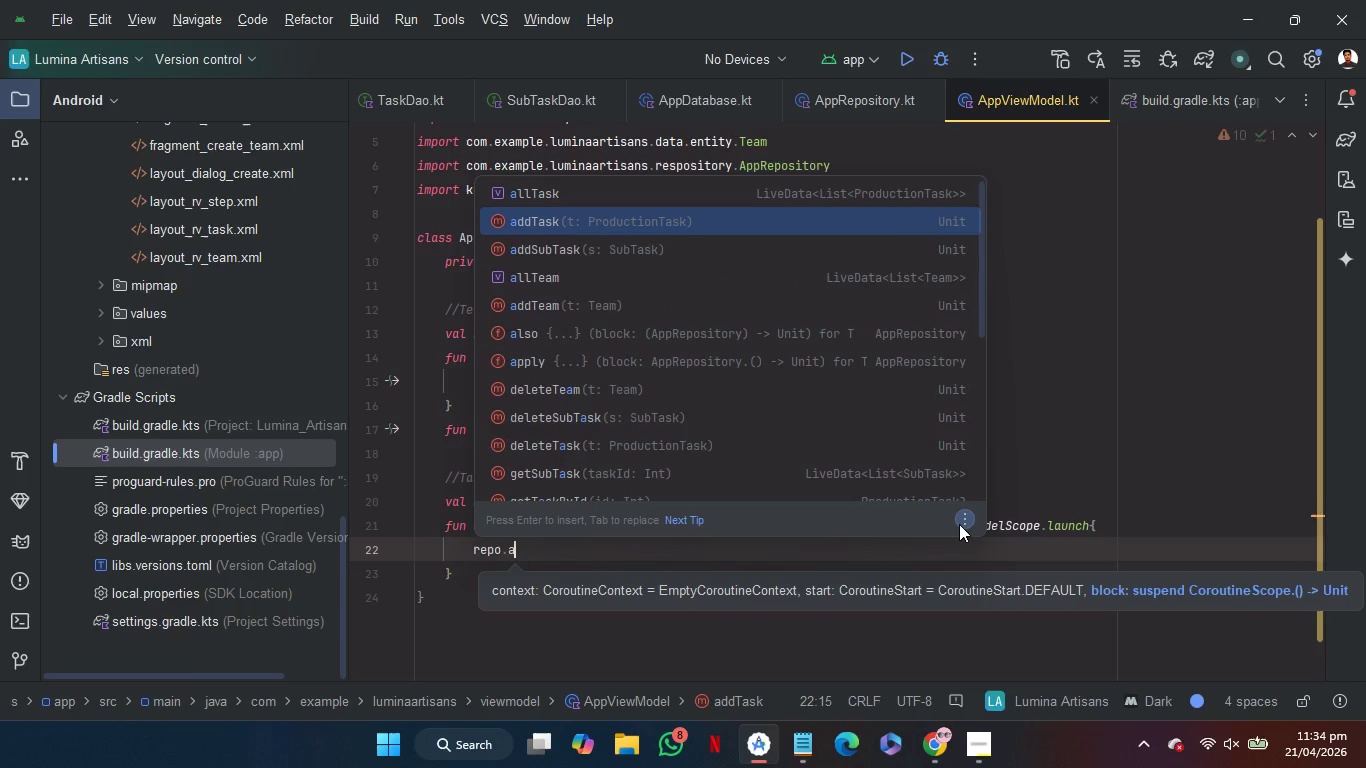 
key(Enter)
 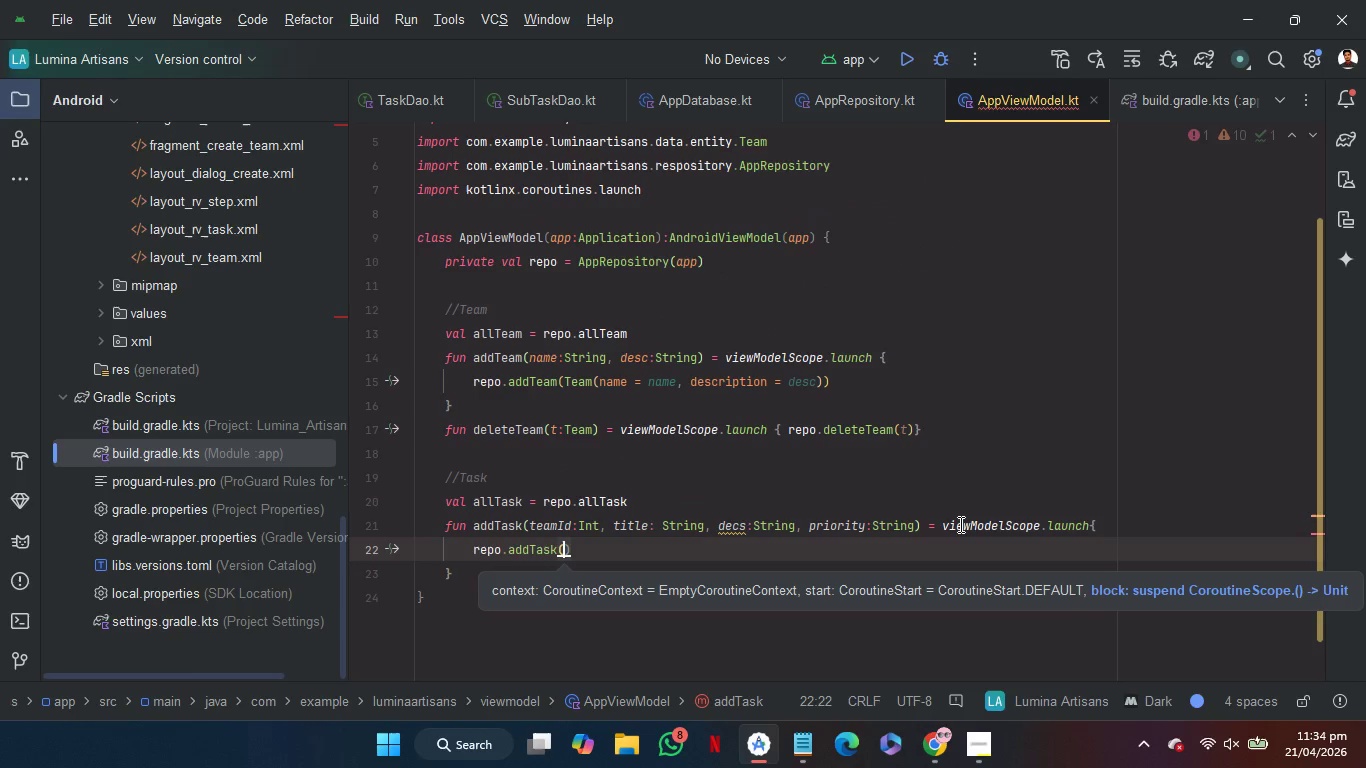 
type(Pro)
 